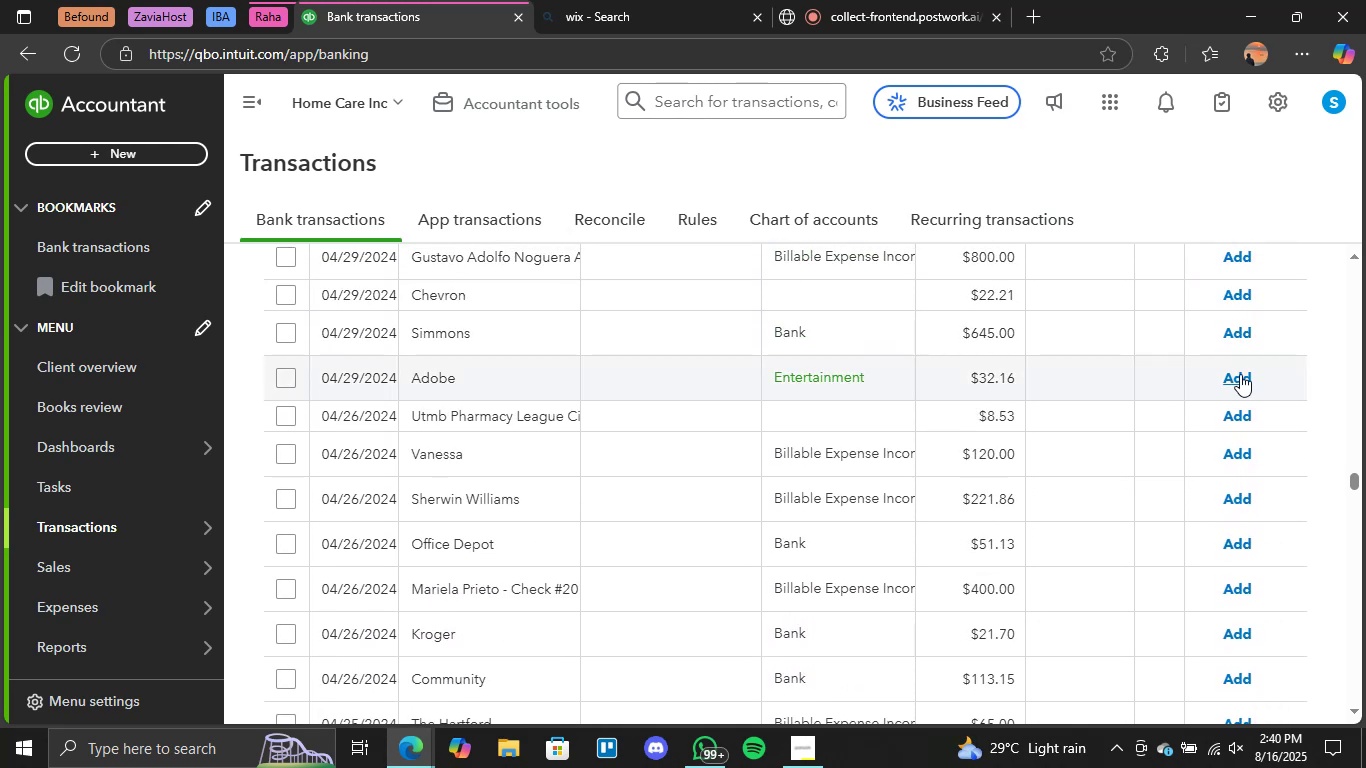 
left_click([1236, 380])
 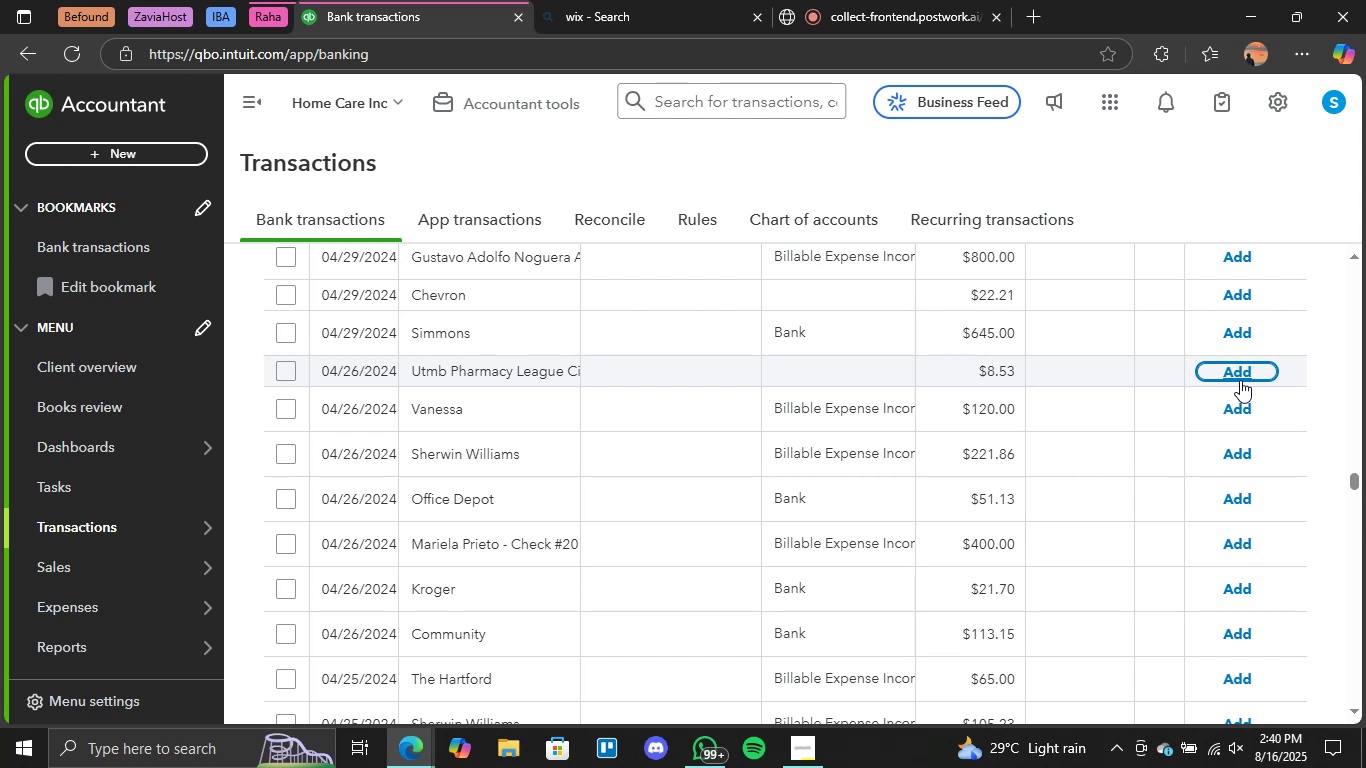 
wait(31.7)
 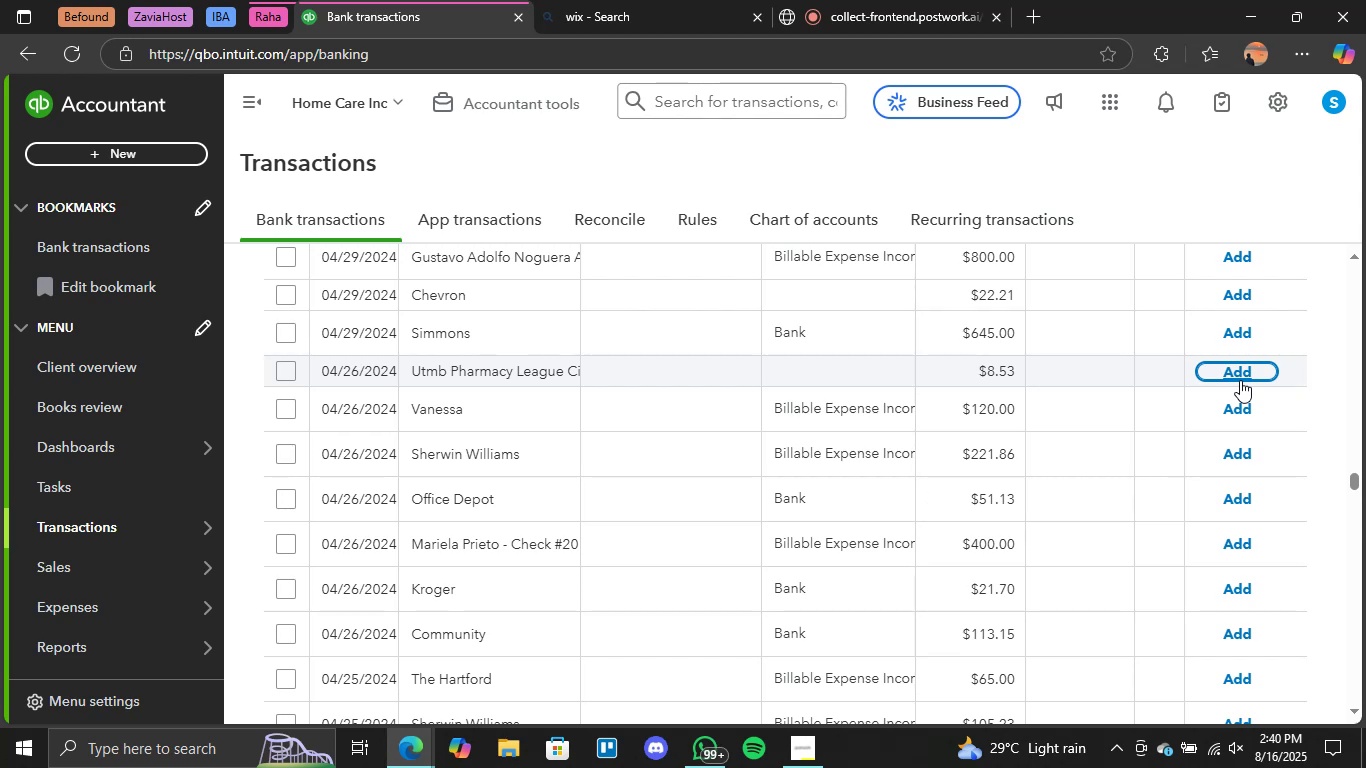 
left_click([856, 375])
 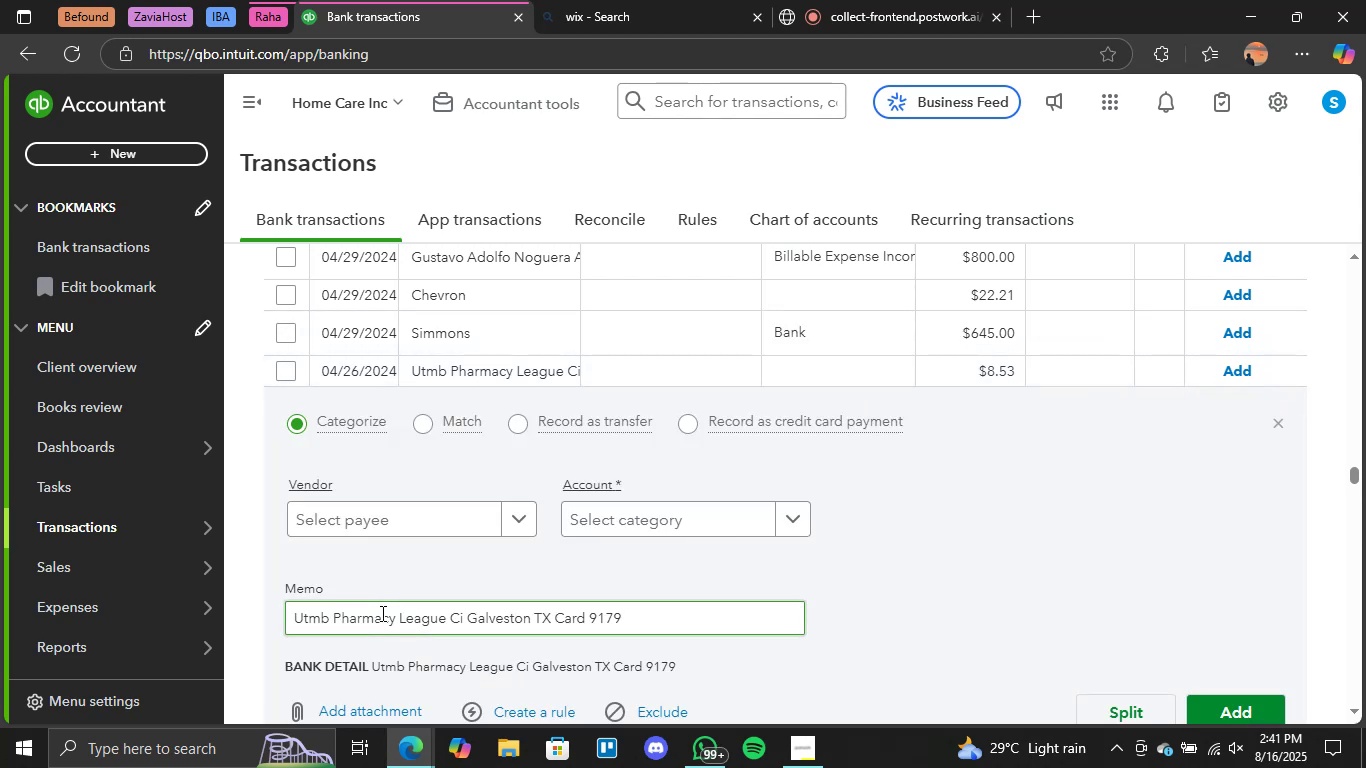 
left_click([808, 506])
 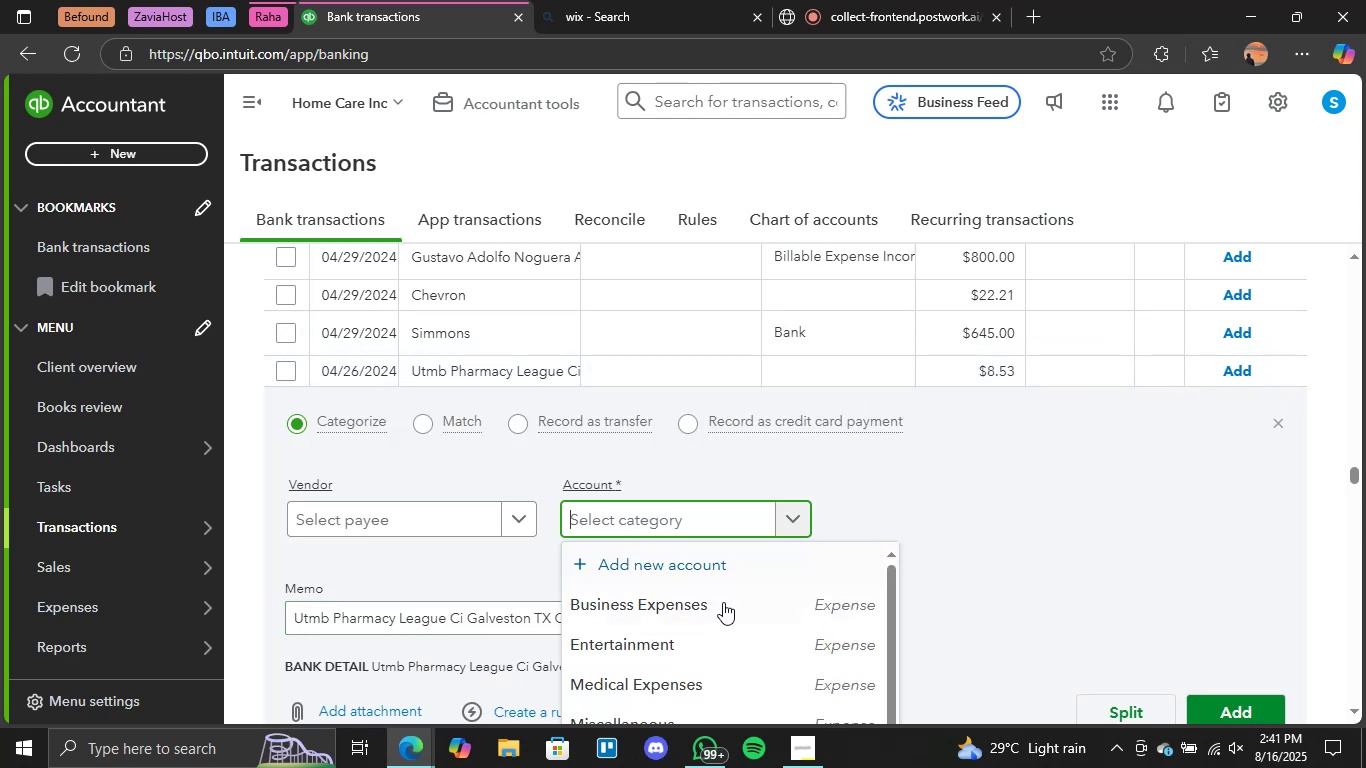 
scroll: coordinate [701, 586], scroll_direction: down, amount: 1.0
 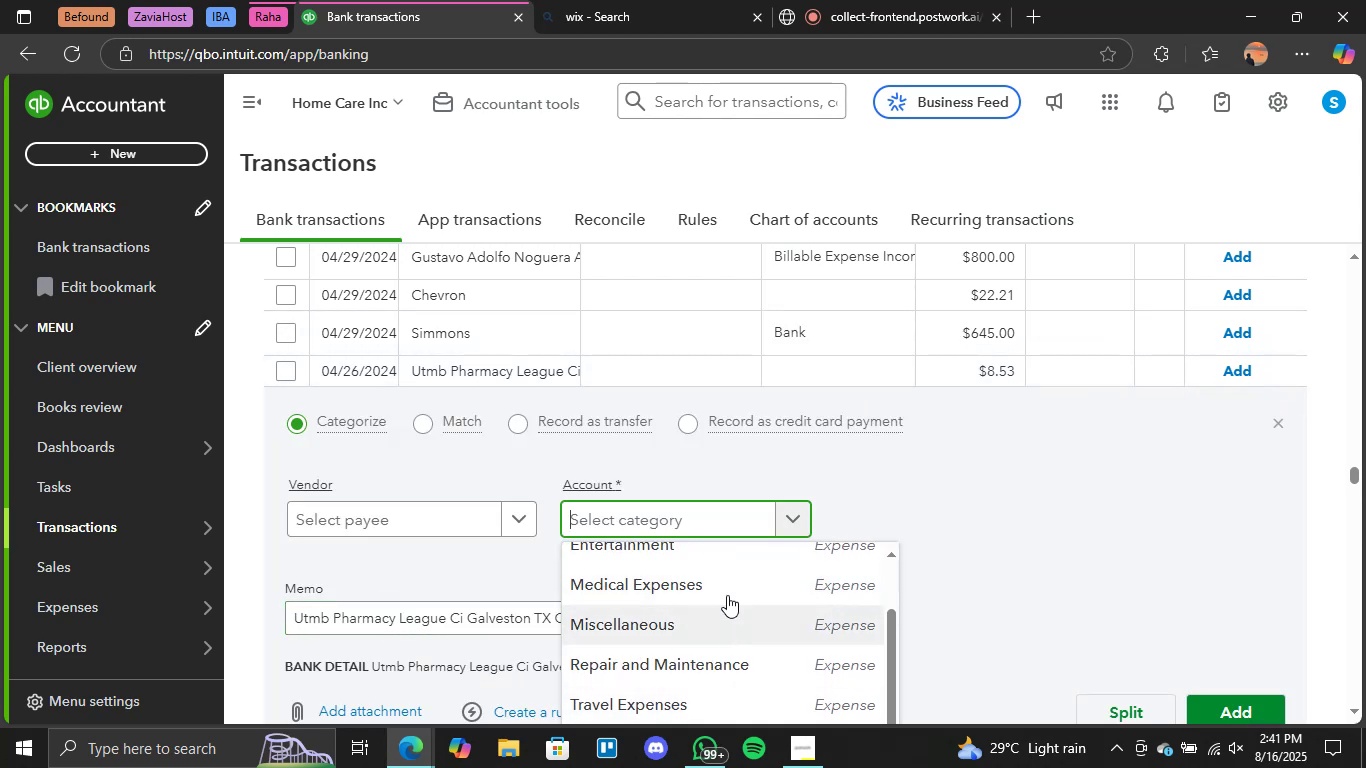 
left_click([726, 595])
 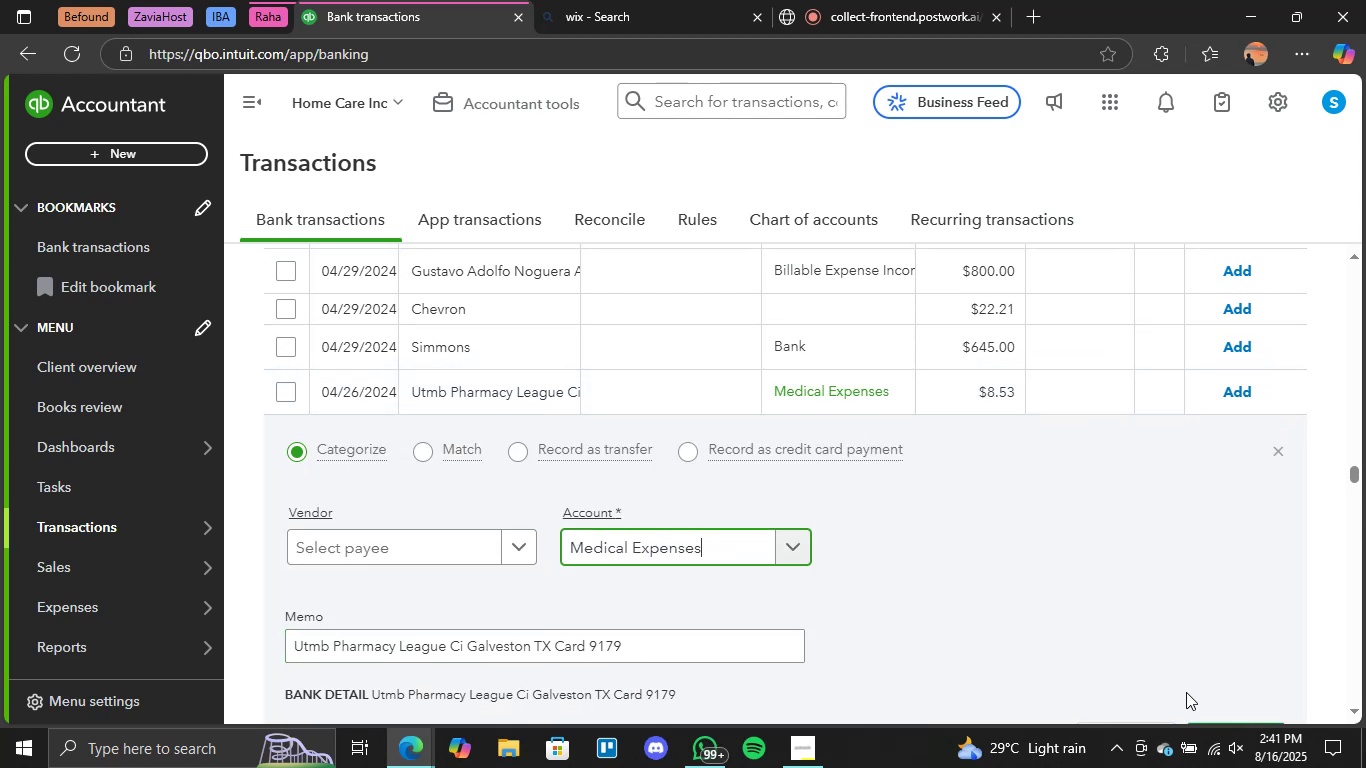 
scroll: coordinate [1234, 679], scroll_direction: down, amount: 1.0
 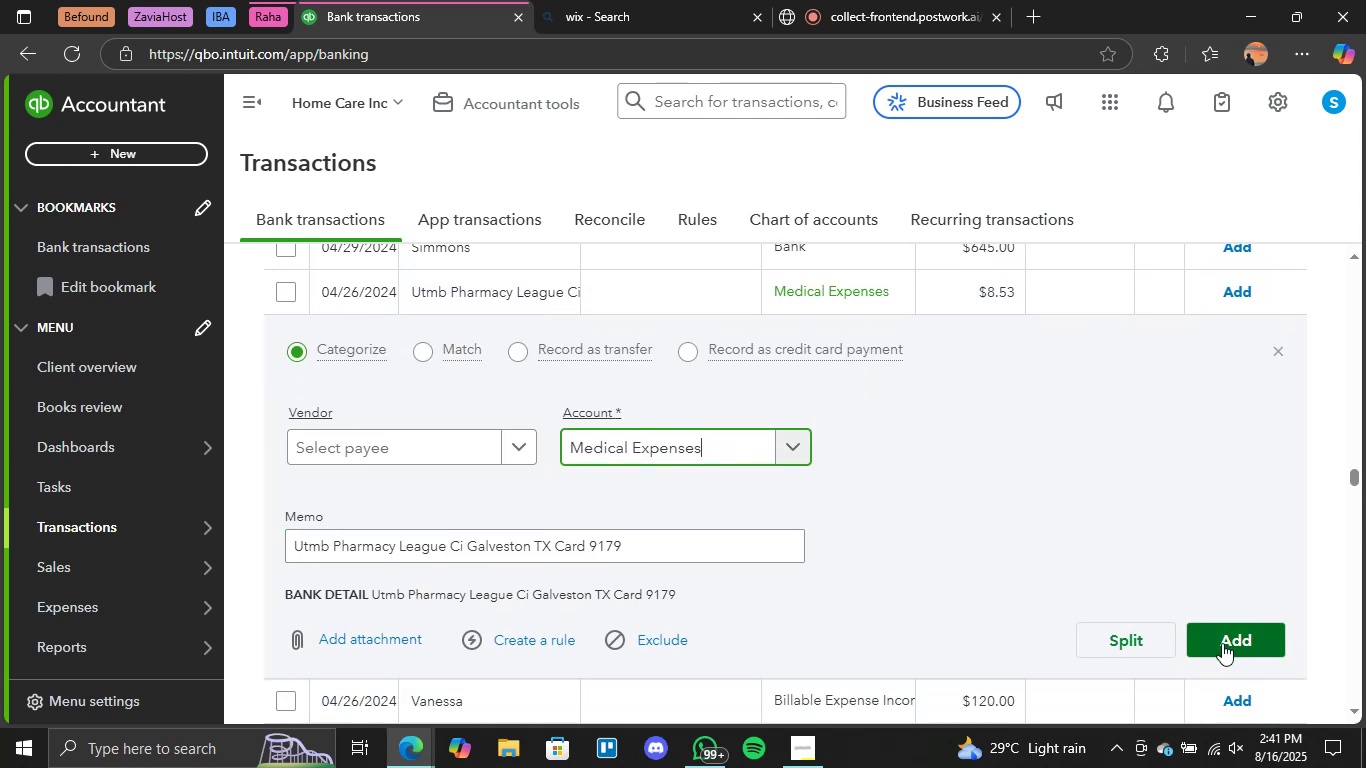 
left_click([1222, 643])
 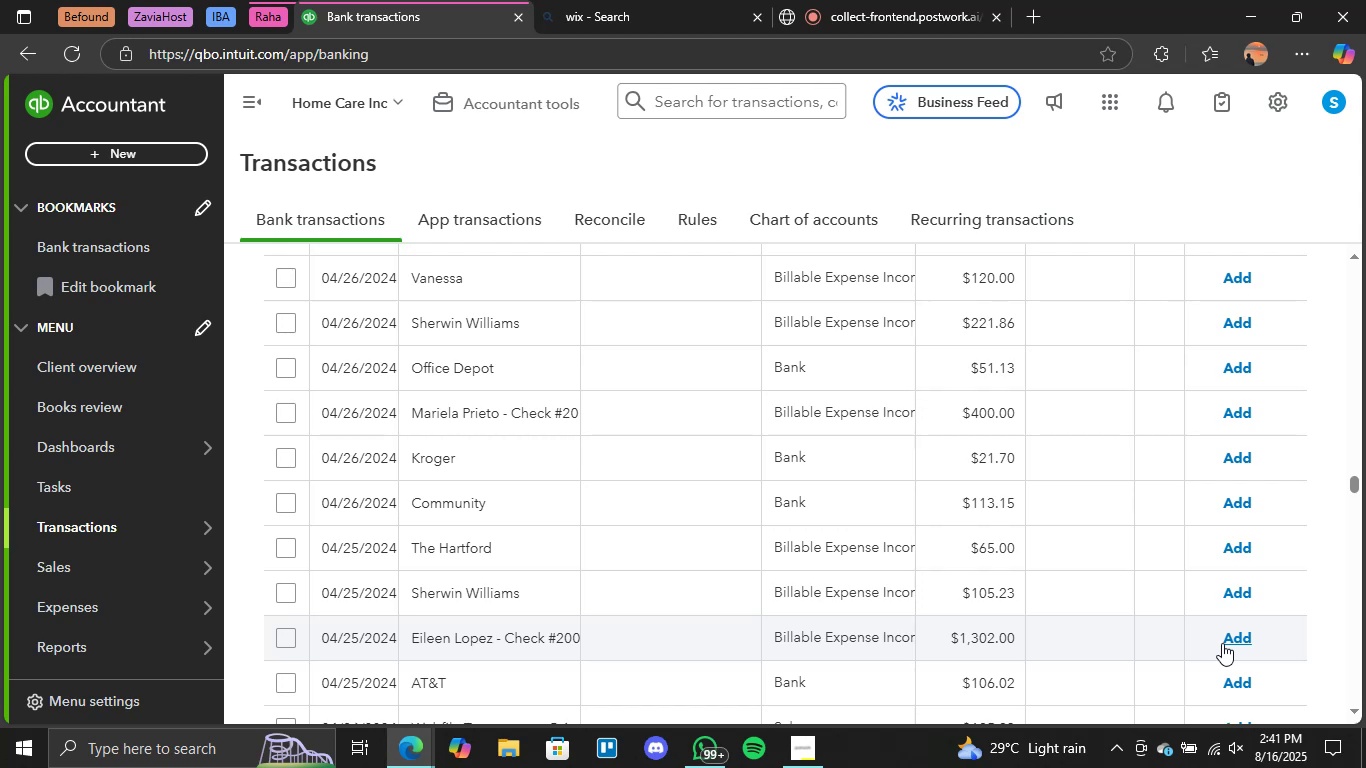 
wait(49.69)
 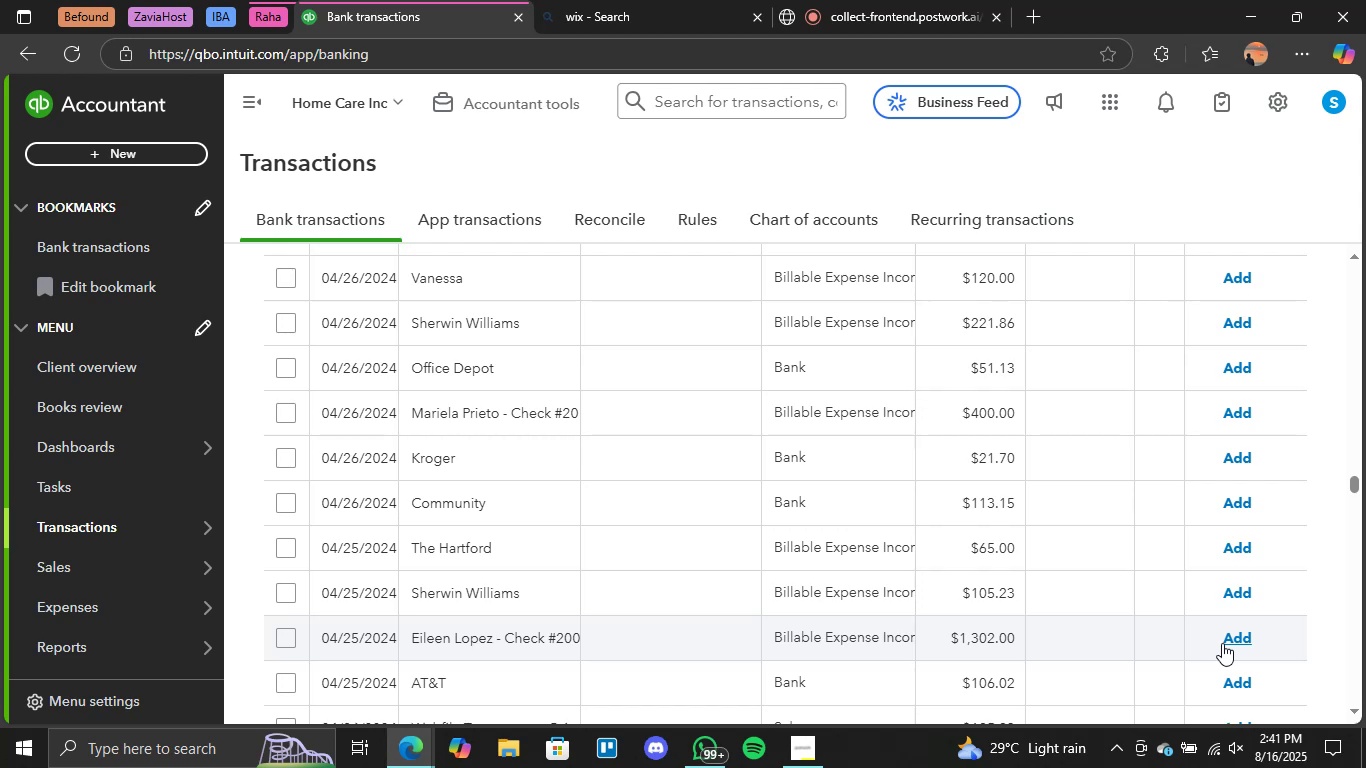 
scroll: coordinate [969, 484], scroll_direction: down, amount: 73.0
 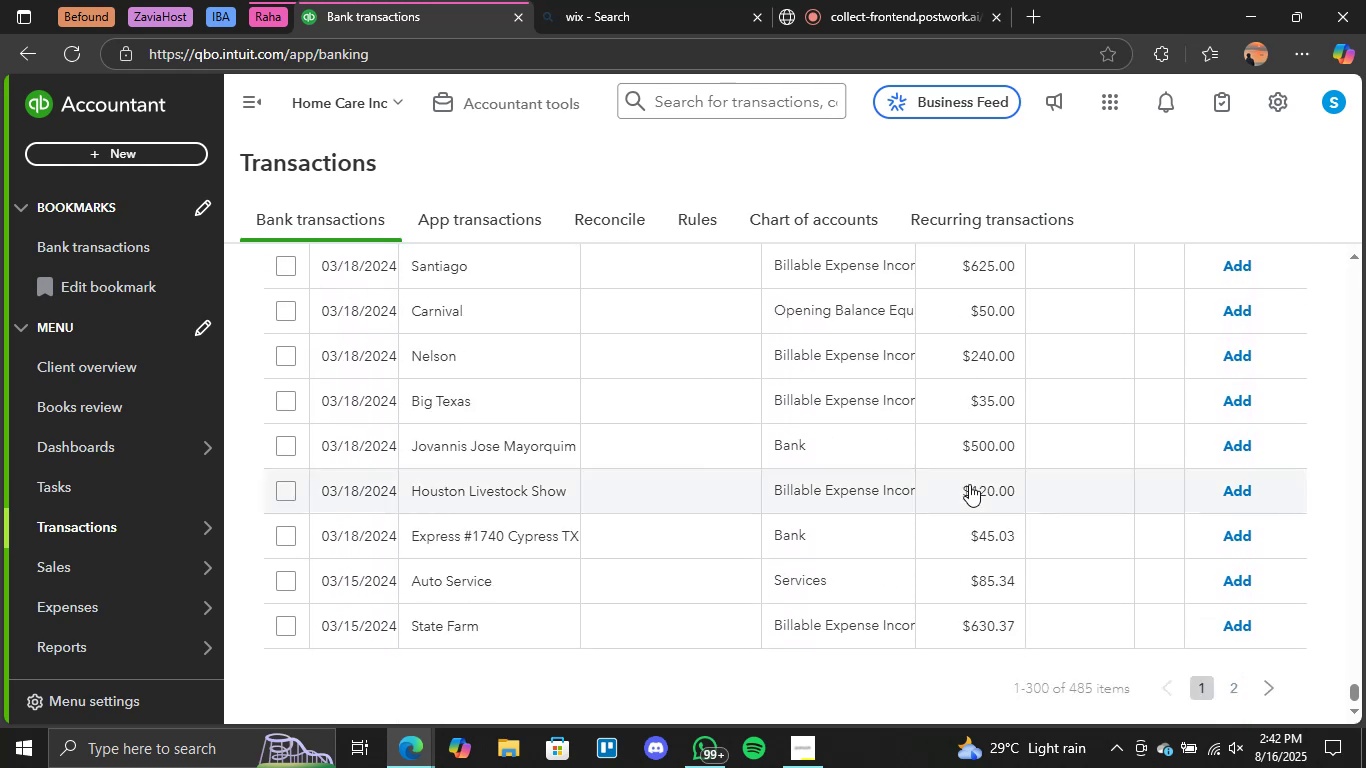 
scroll: coordinate [1021, 487], scroll_direction: up, amount: 5.0
 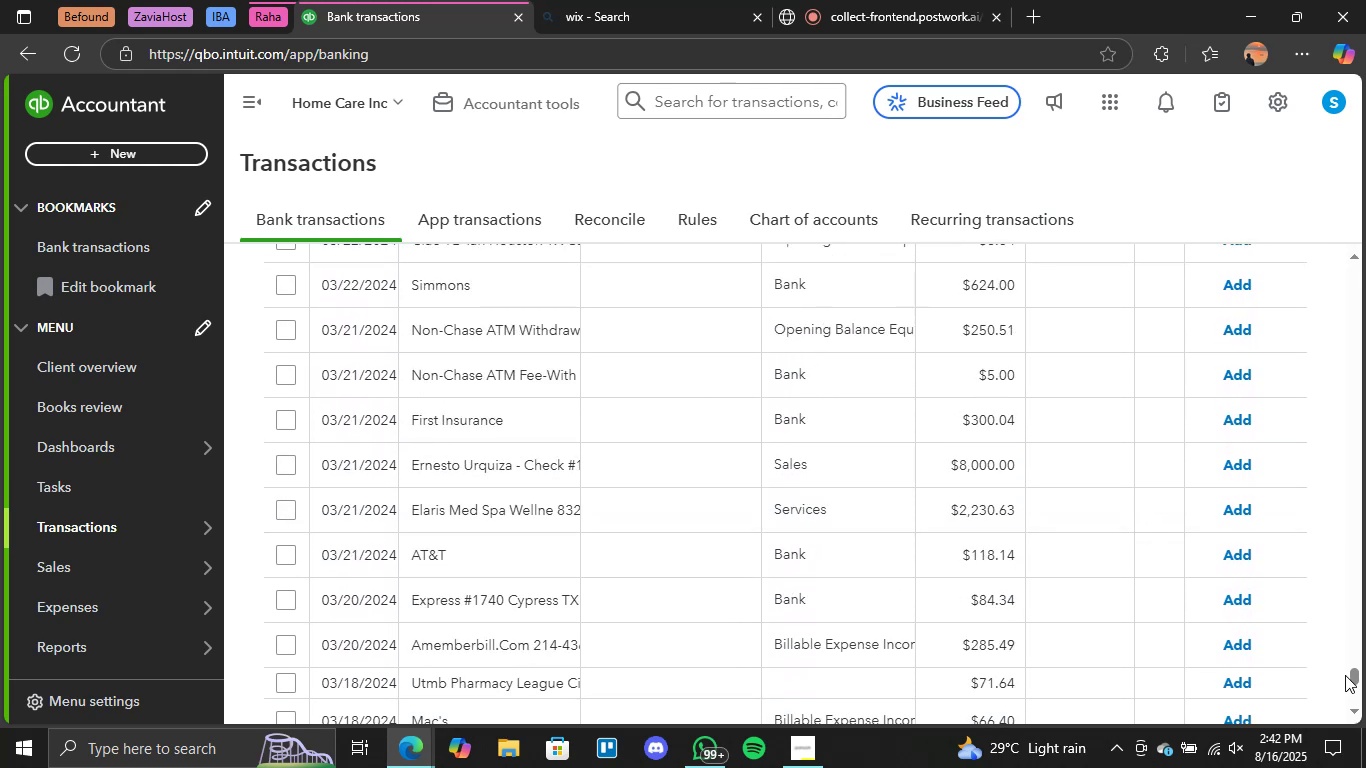 
left_click_drag(start_coordinate=[1353, 675], to_coordinate=[1365, 343])
 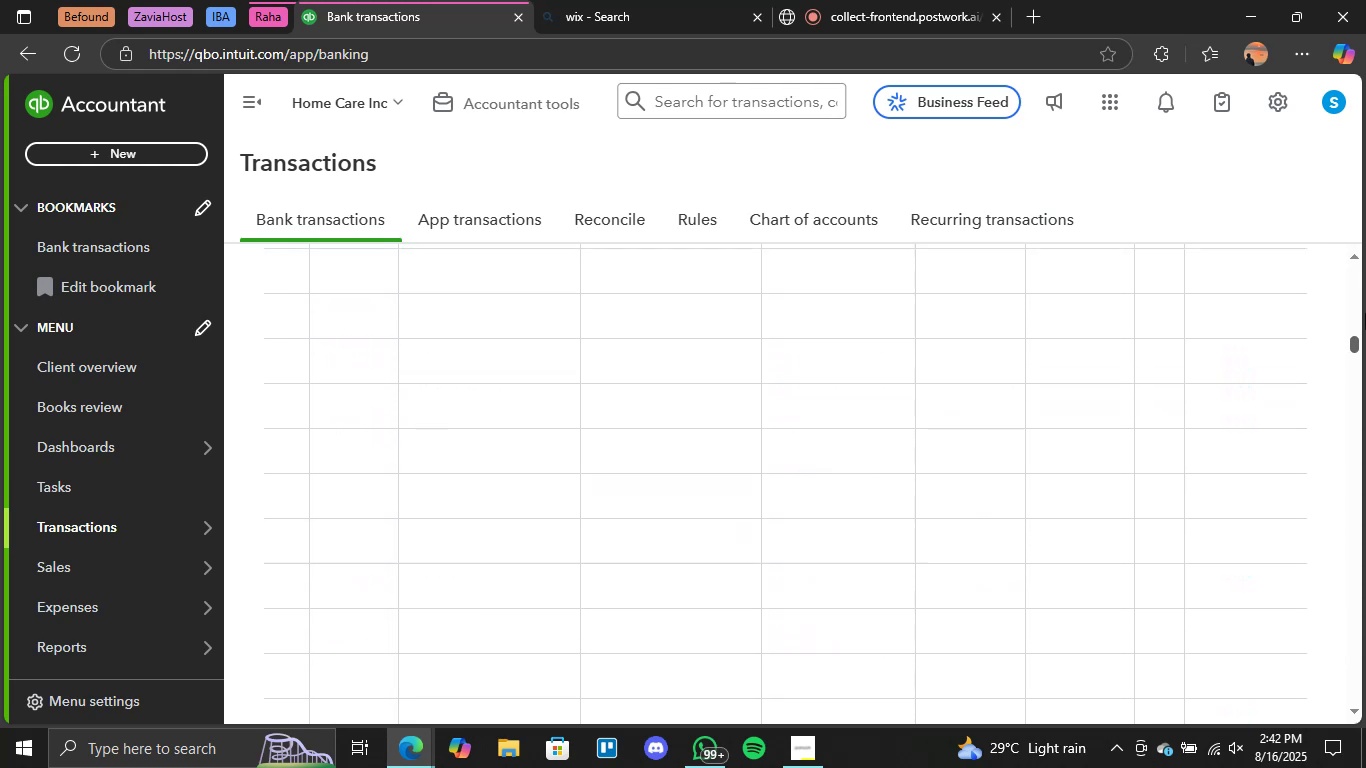 
left_click_drag(start_coordinate=[1365, 314], to_coordinate=[1365, 240])
 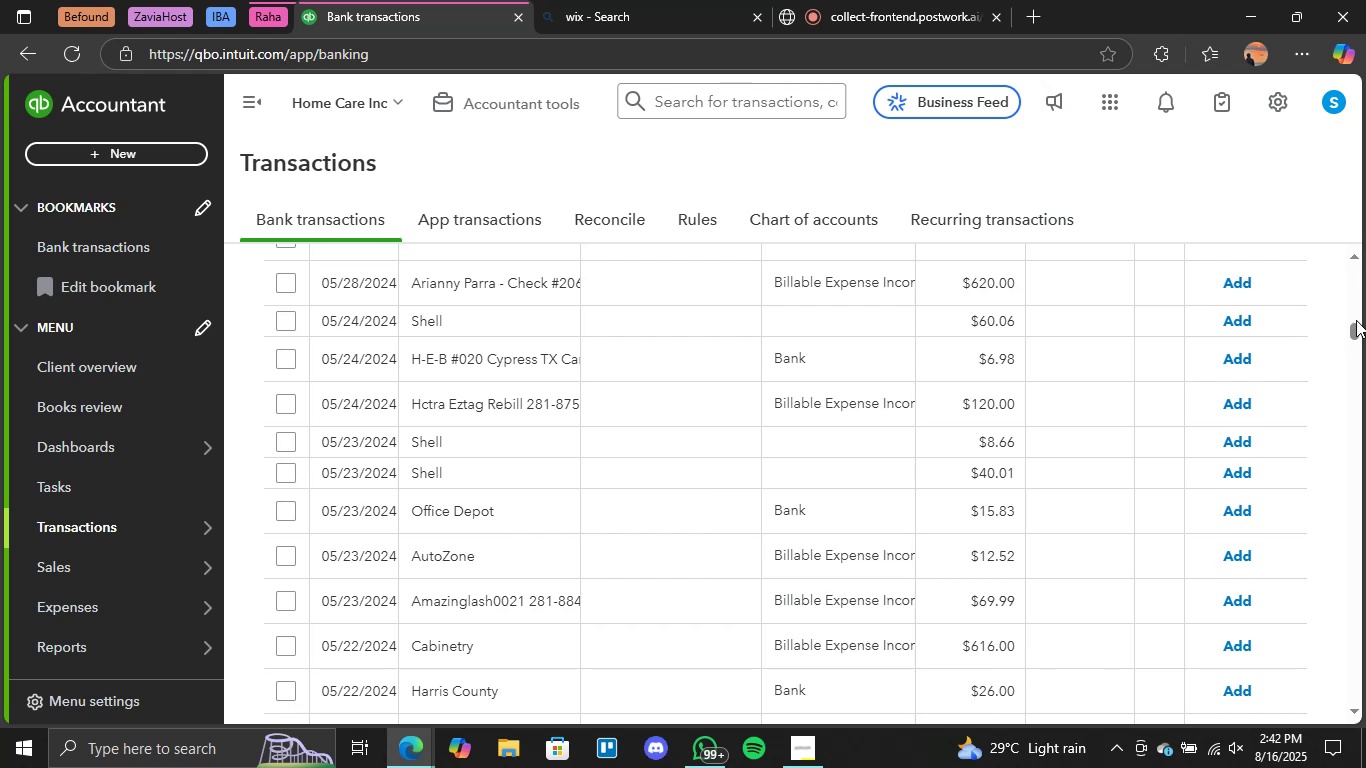 
left_click_drag(start_coordinate=[1355, 326], to_coordinate=[1358, 251])
 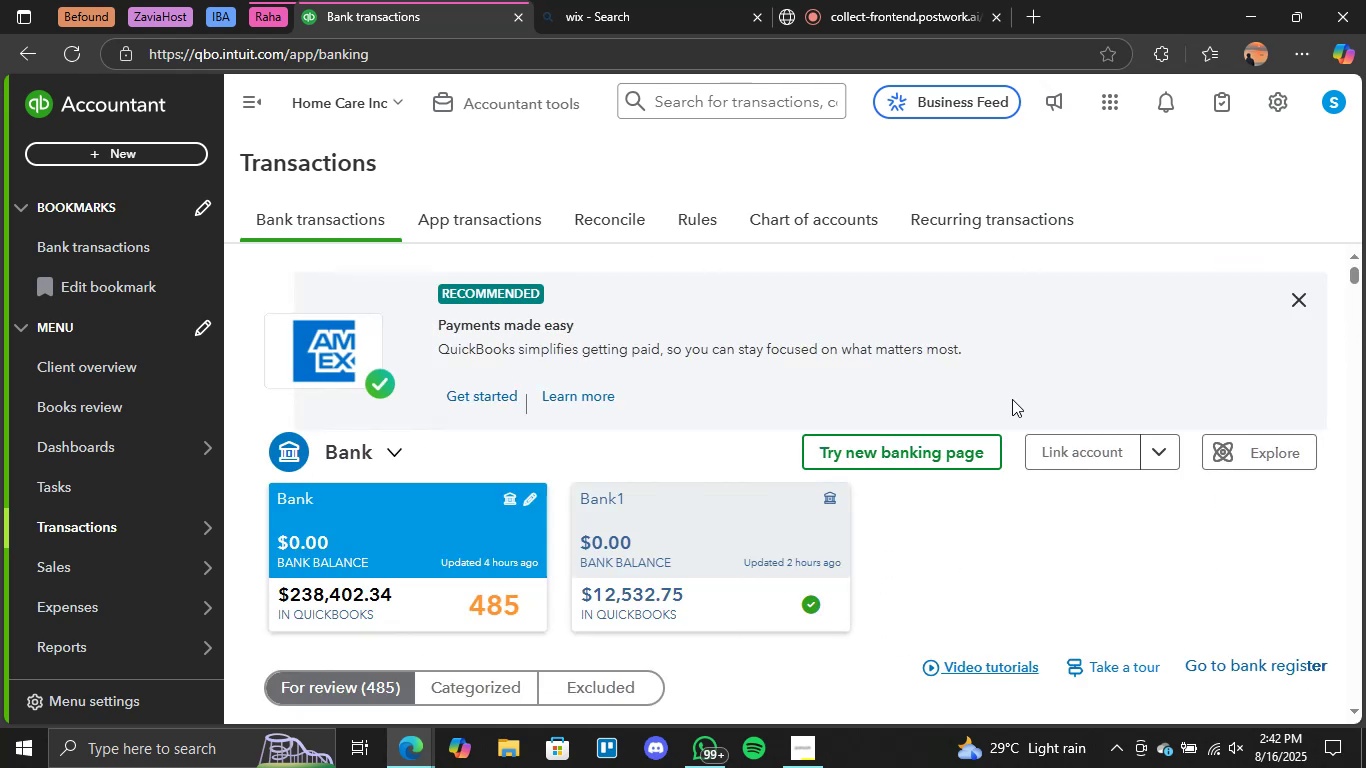 
scroll: coordinate [520, 437], scroll_direction: down, amount: 6.0
 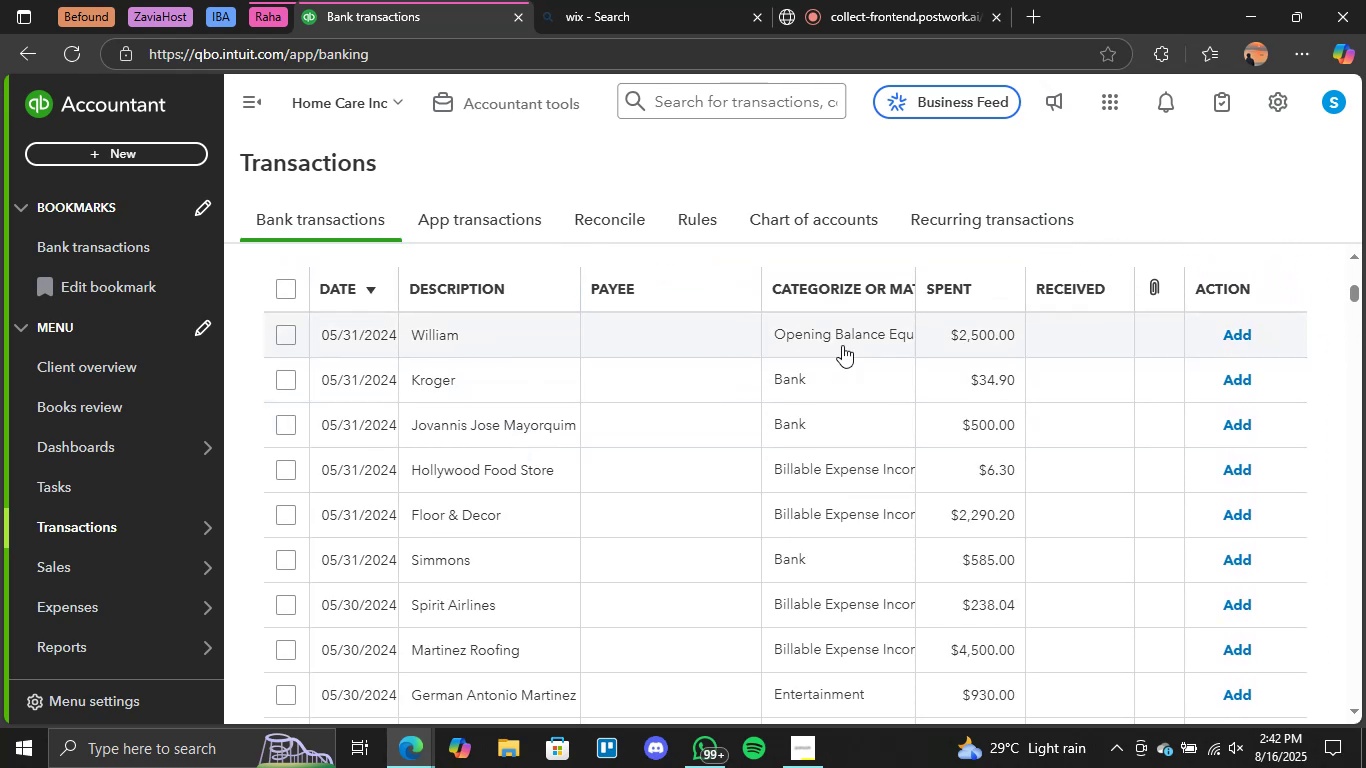 
double_click([812, 334])
 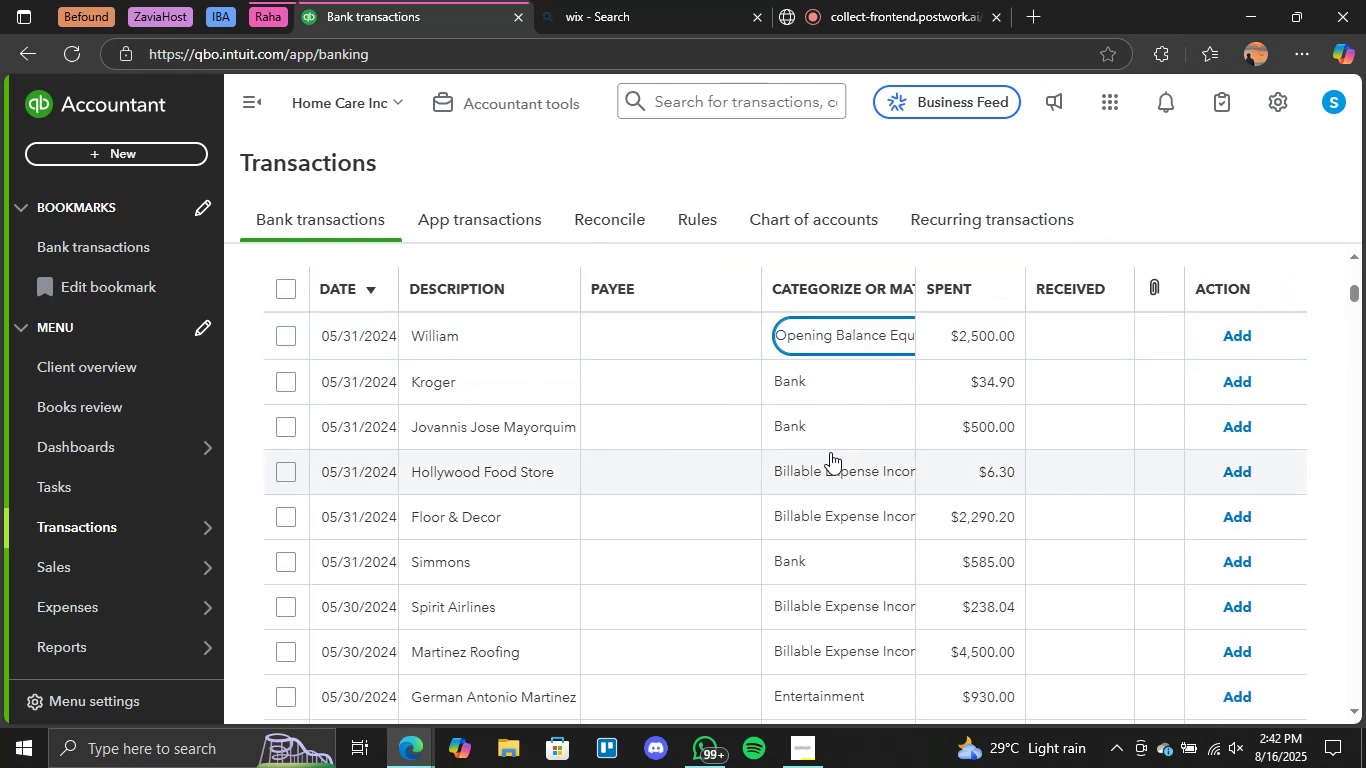 
left_click([796, 343])
 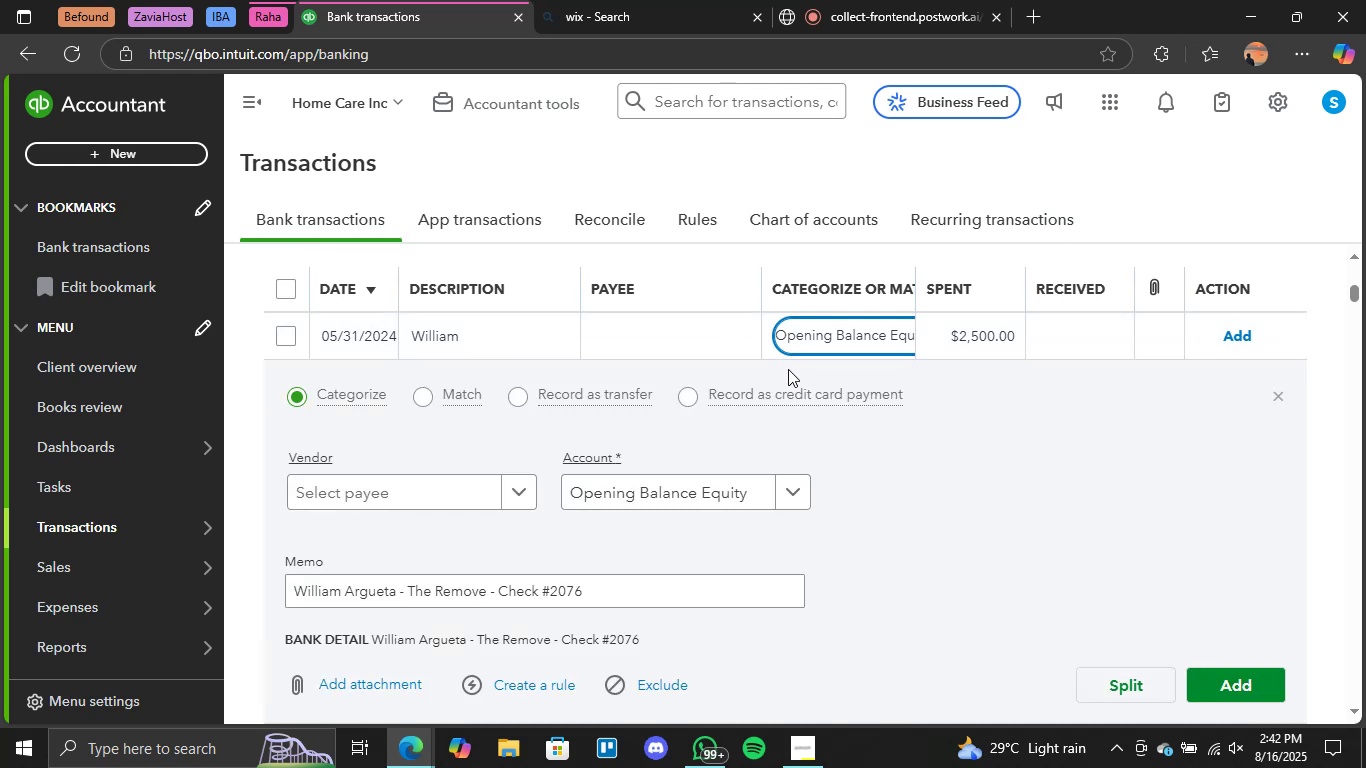 
wait(13.38)
 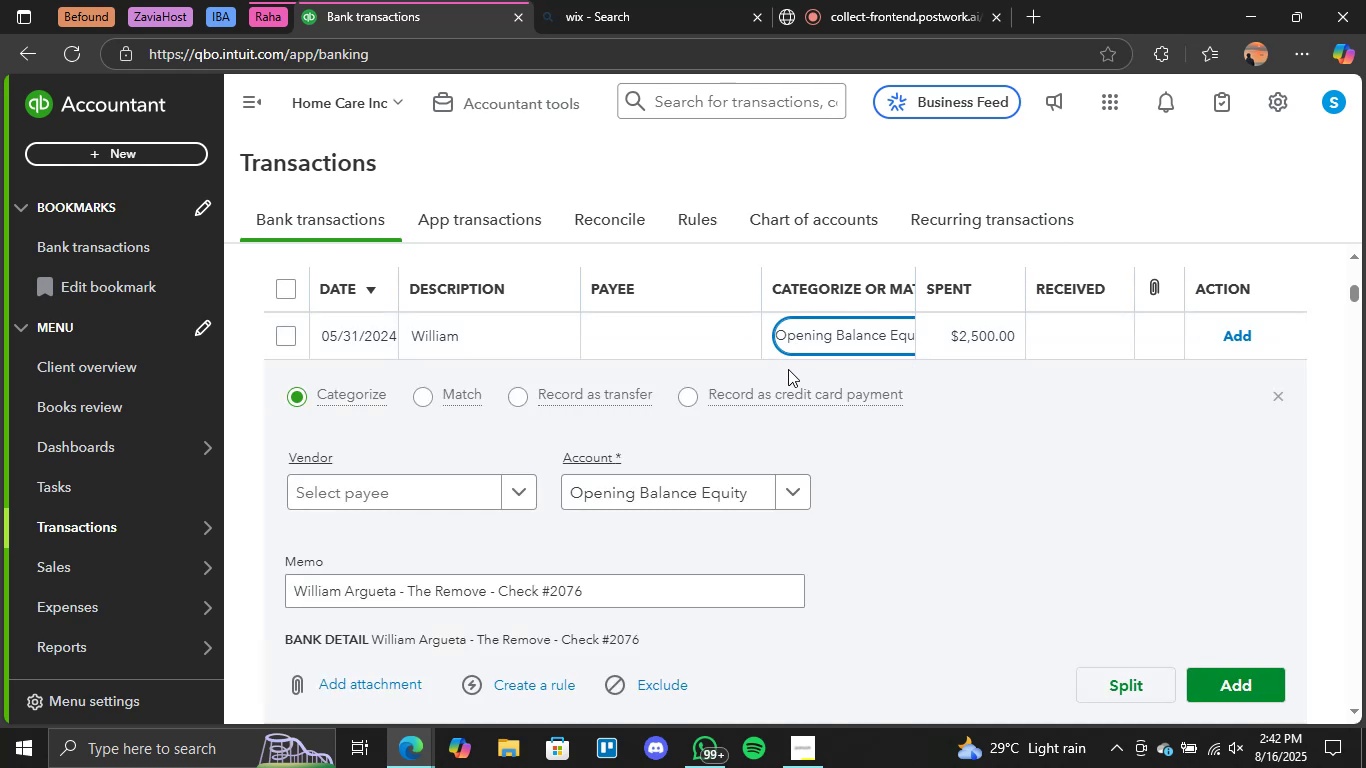 
left_click([1160, 446])
 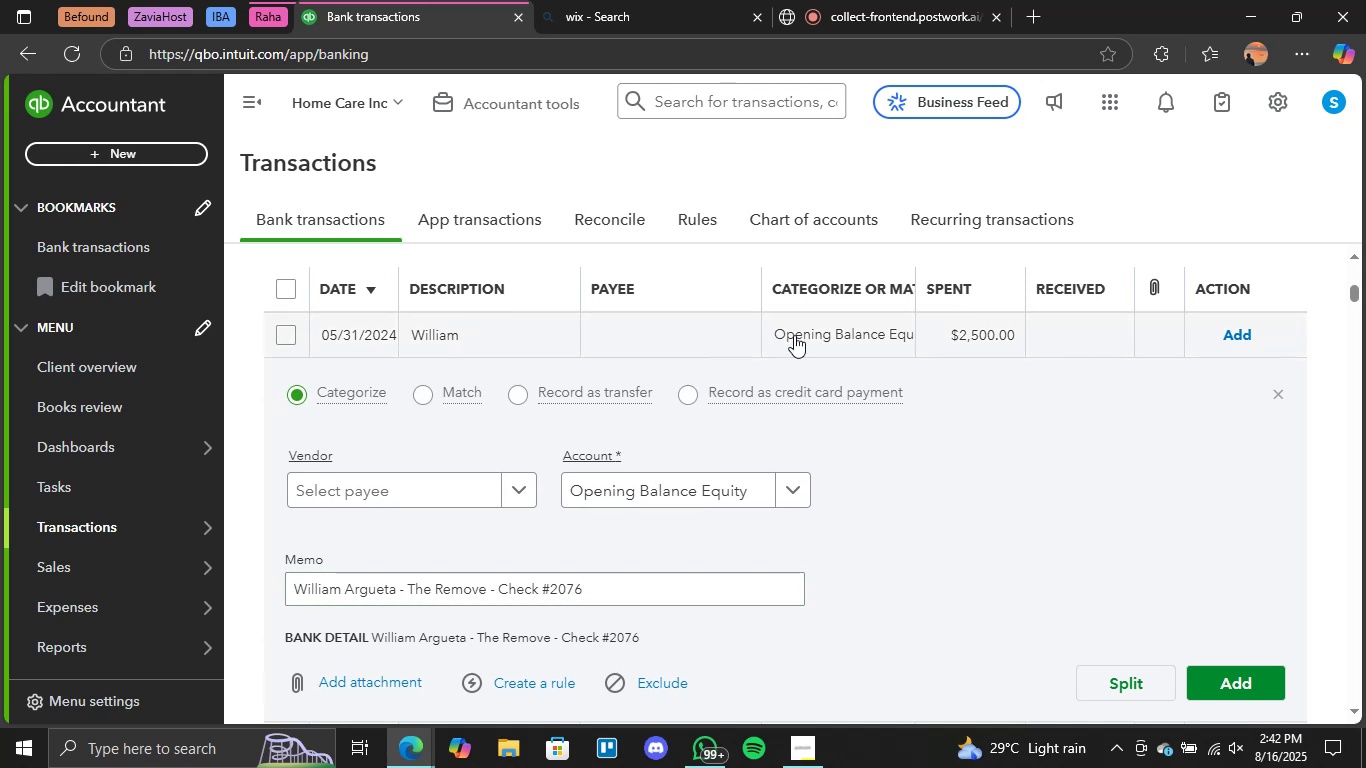 
scroll: coordinate [875, 455], scroll_direction: down, amount: 3.0
 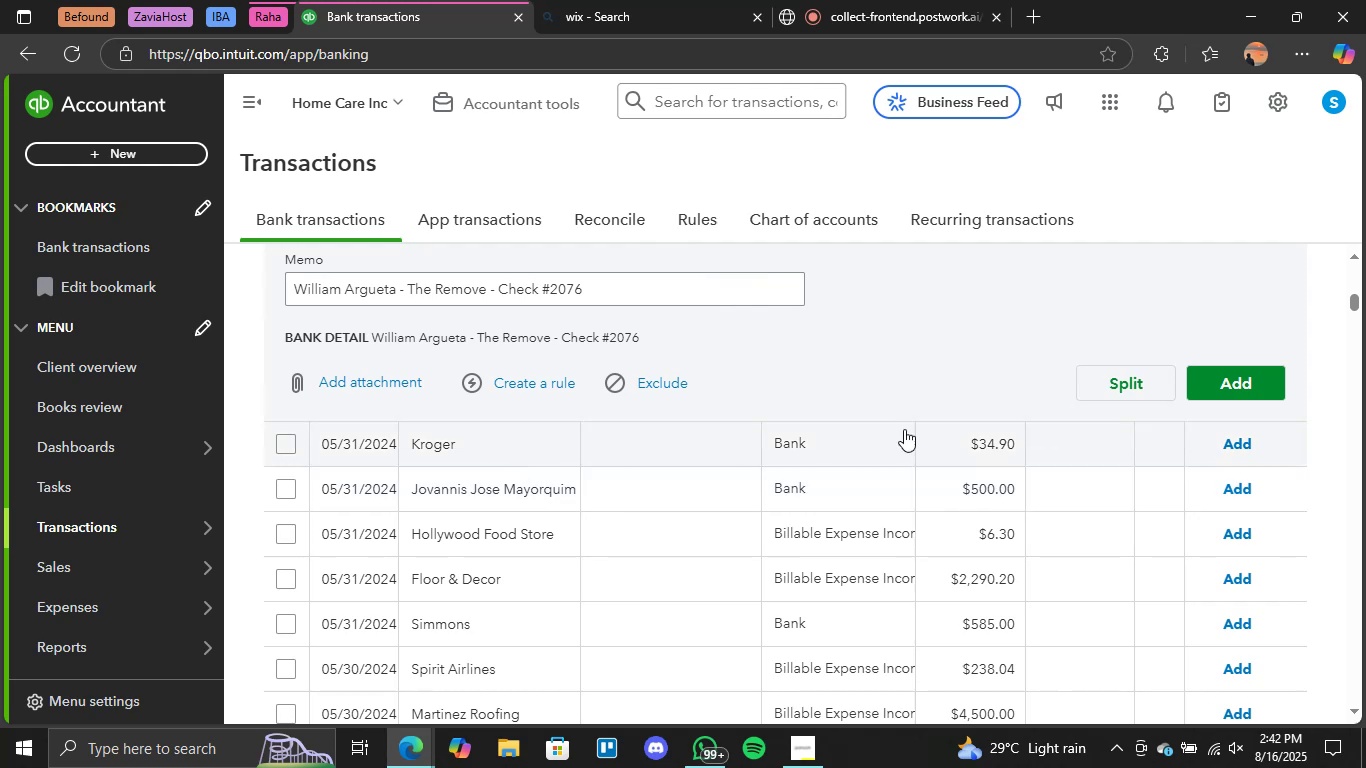 
scroll: coordinate [857, 429], scroll_direction: up, amount: 4.0
 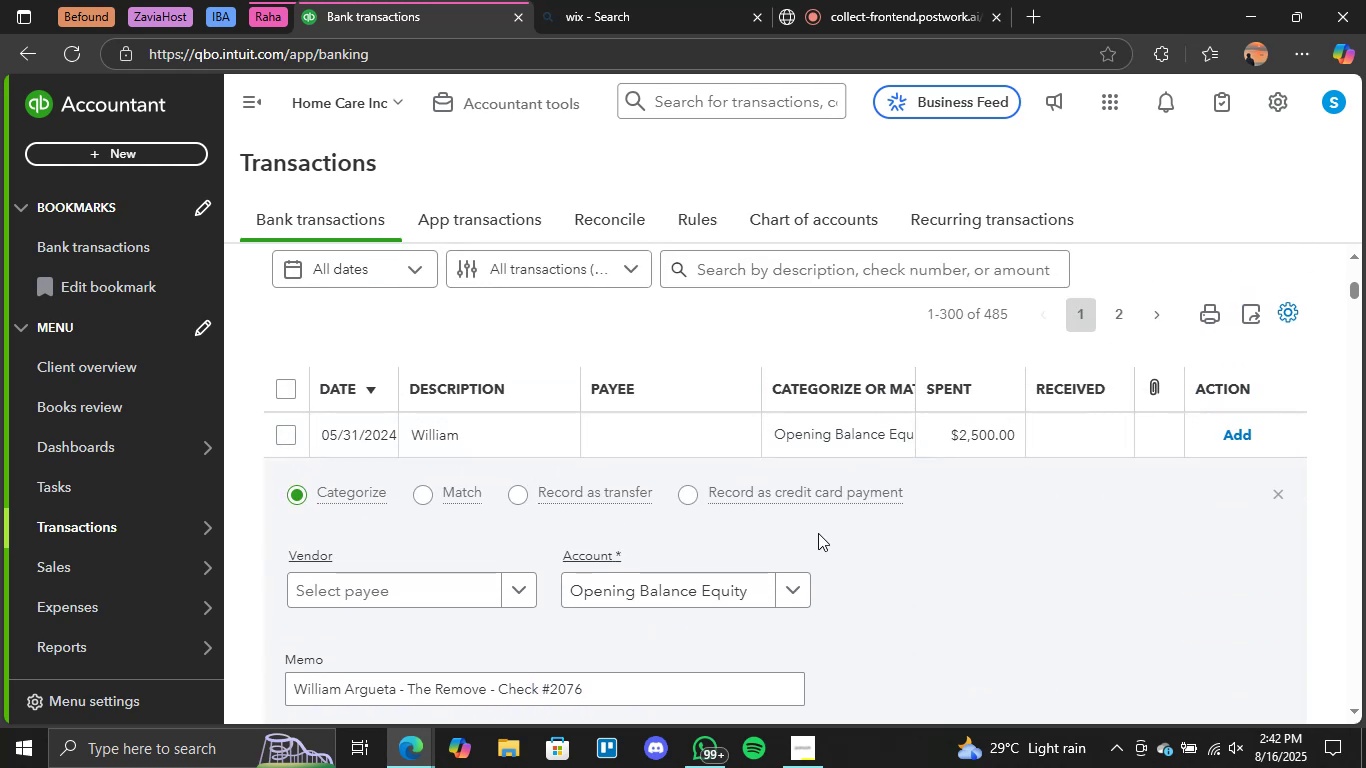 
left_click([795, 590])
 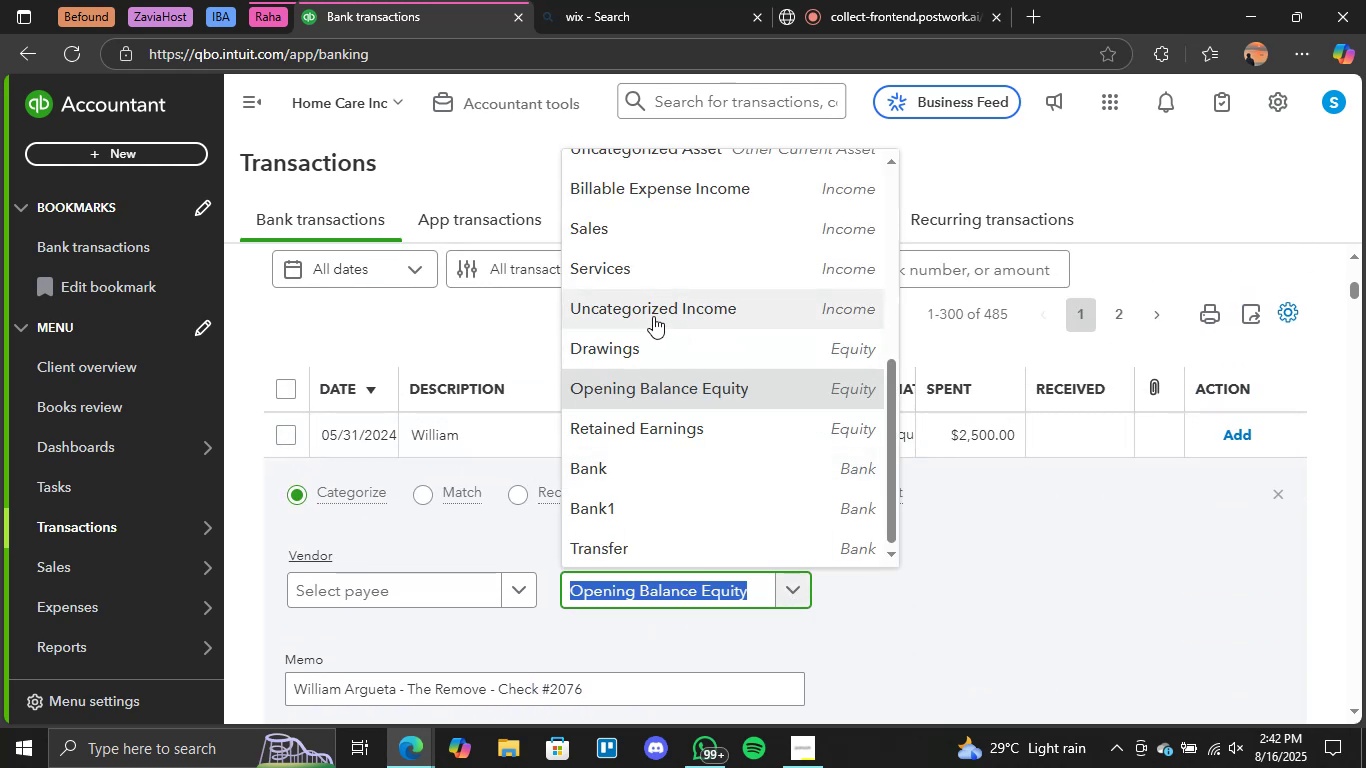 
scroll: coordinate [686, 313], scroll_direction: up, amount: 1.0
 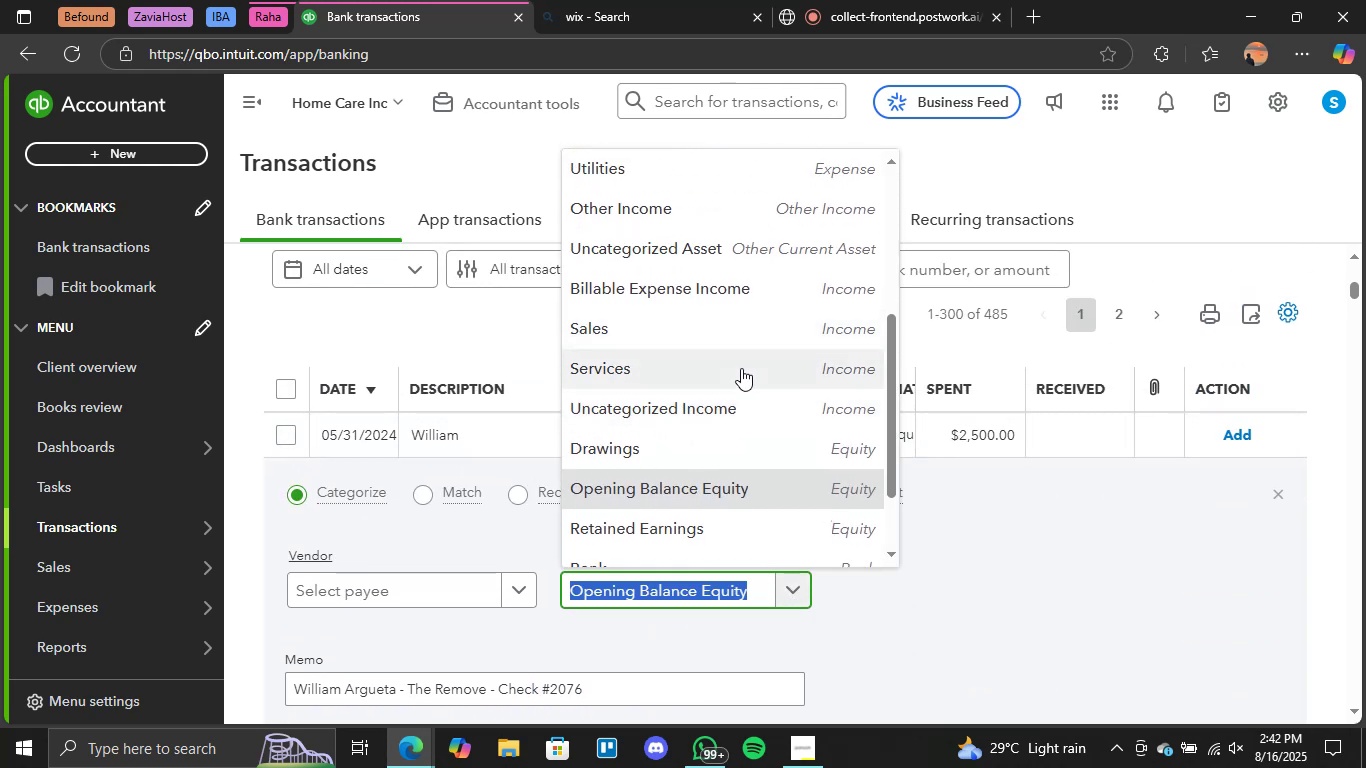 
left_click([741, 368])
 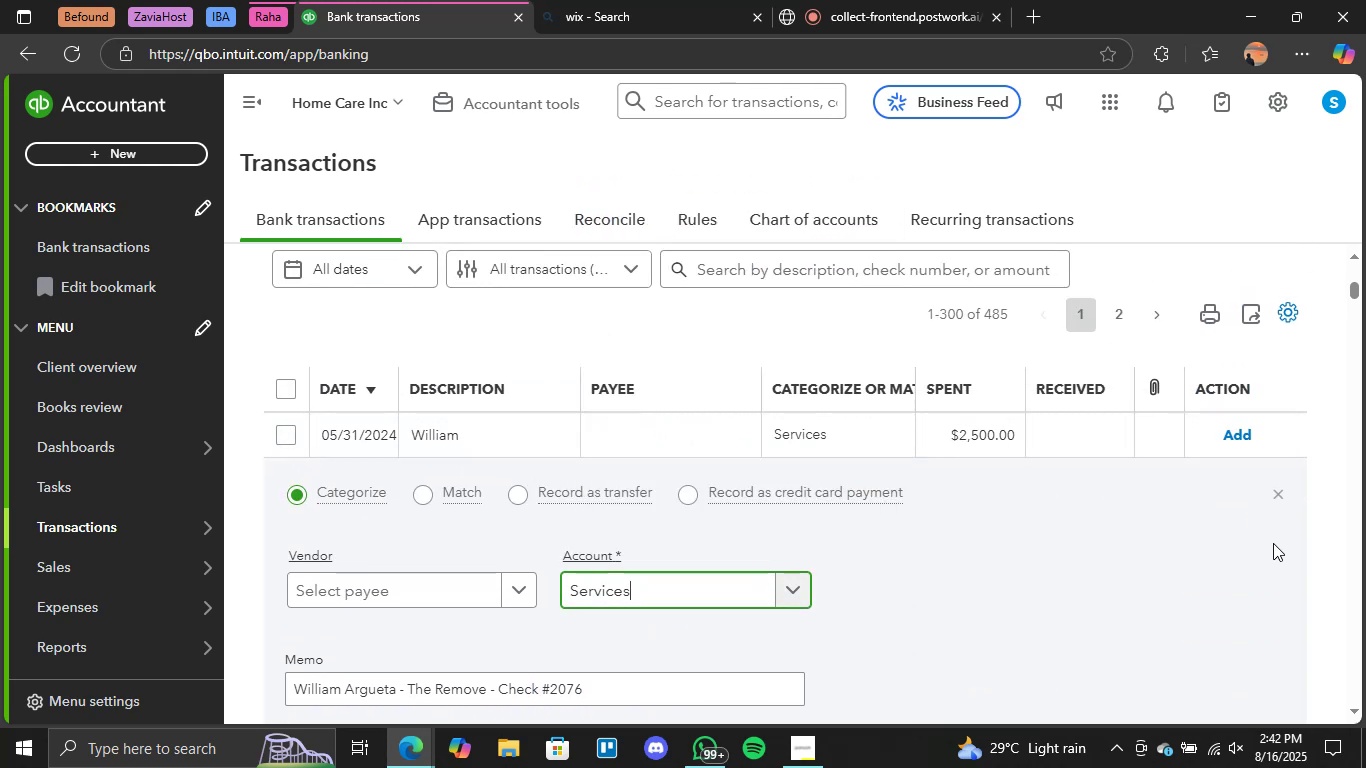 
scroll: coordinate [1288, 597], scroll_direction: down, amount: 1.0
 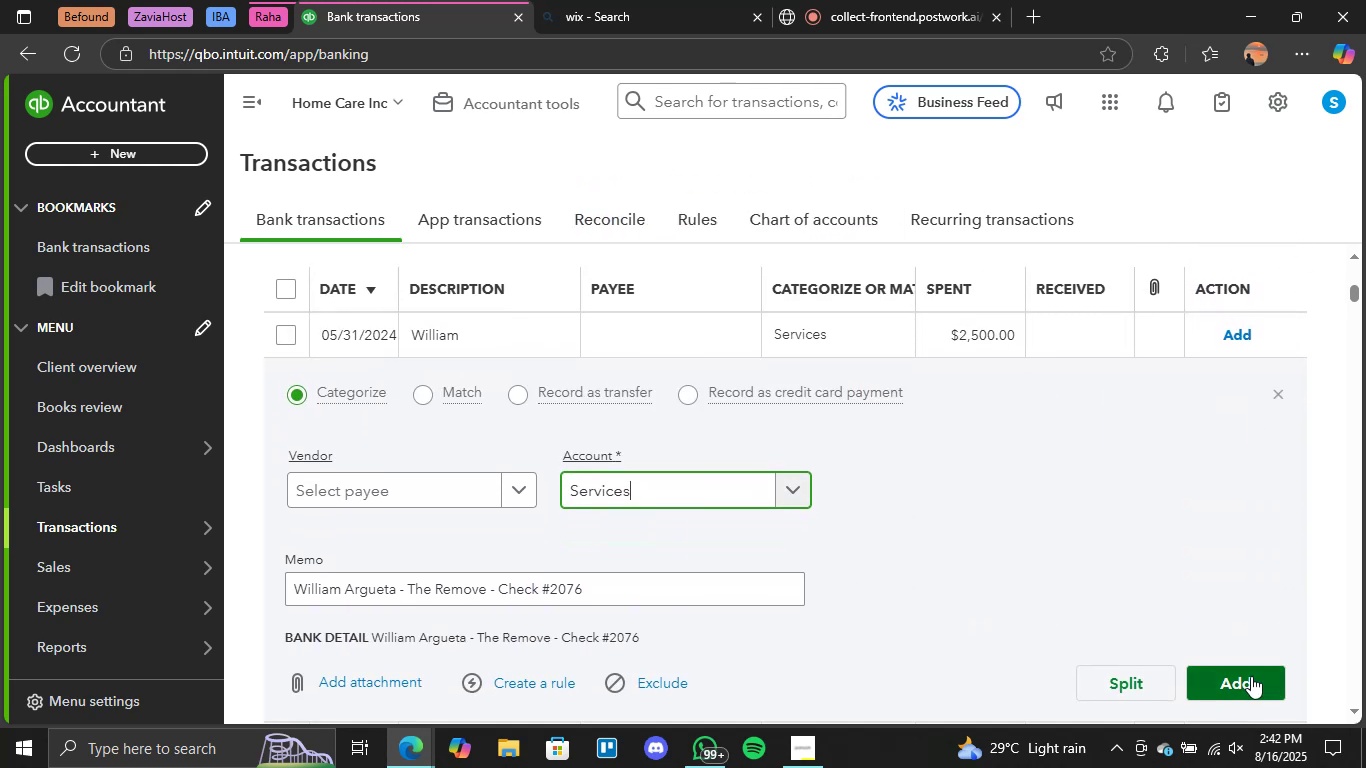 
left_click([1251, 676])
 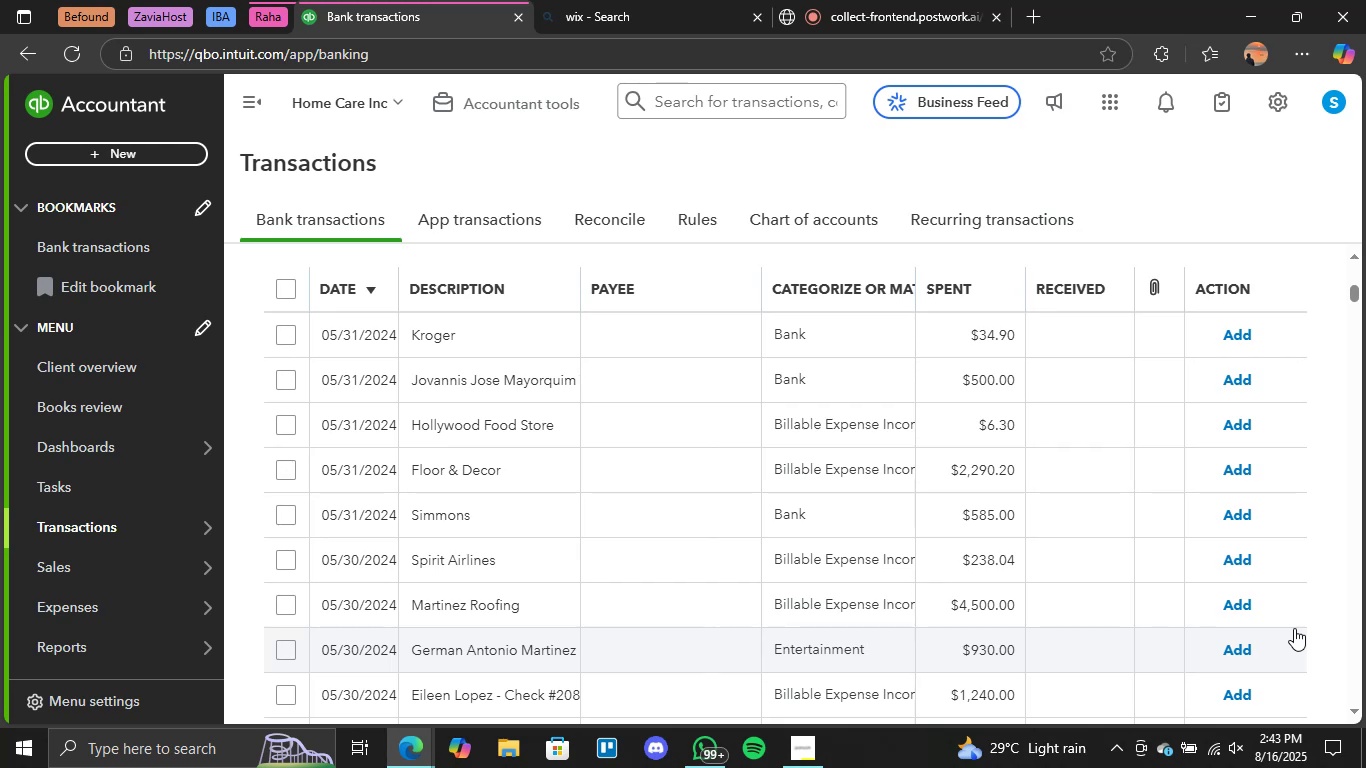 
wait(46.62)
 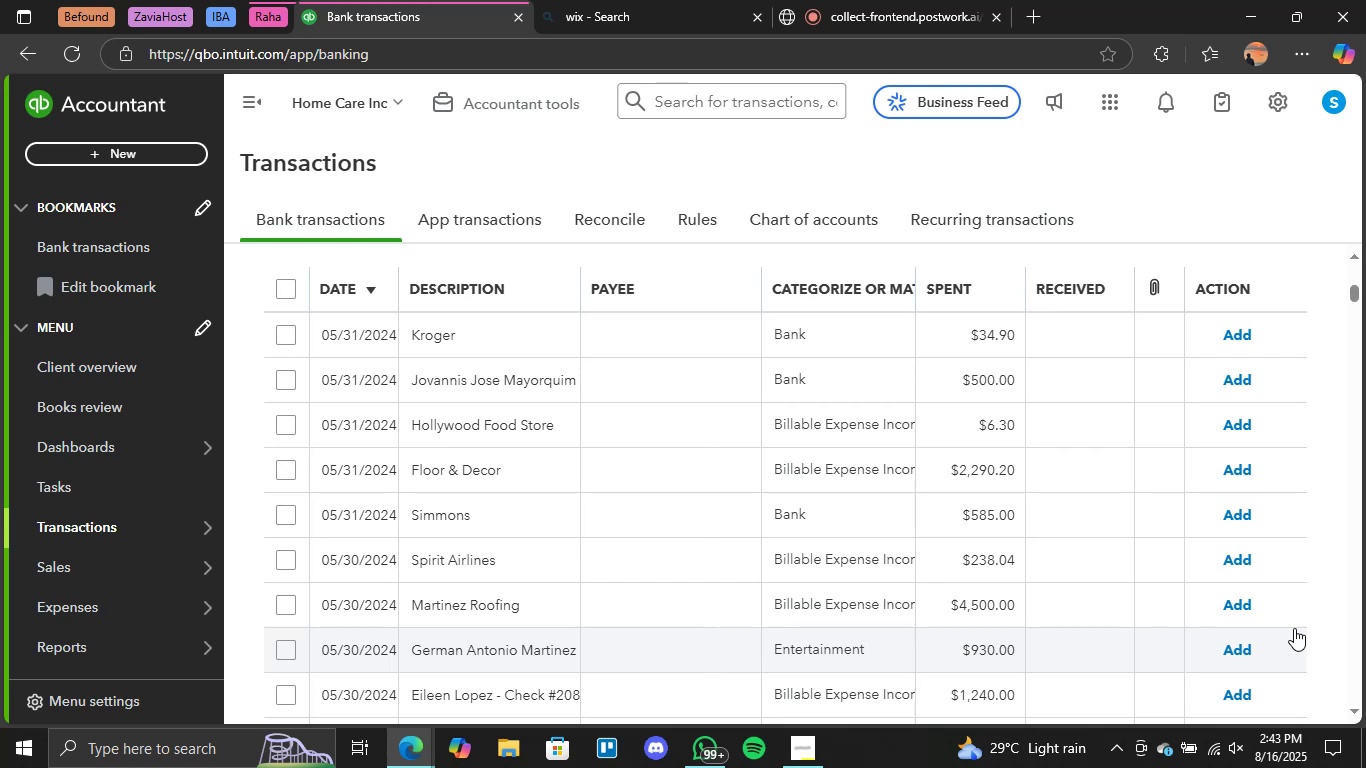 
scroll: coordinate [1163, 616], scroll_direction: down, amount: 5.0
 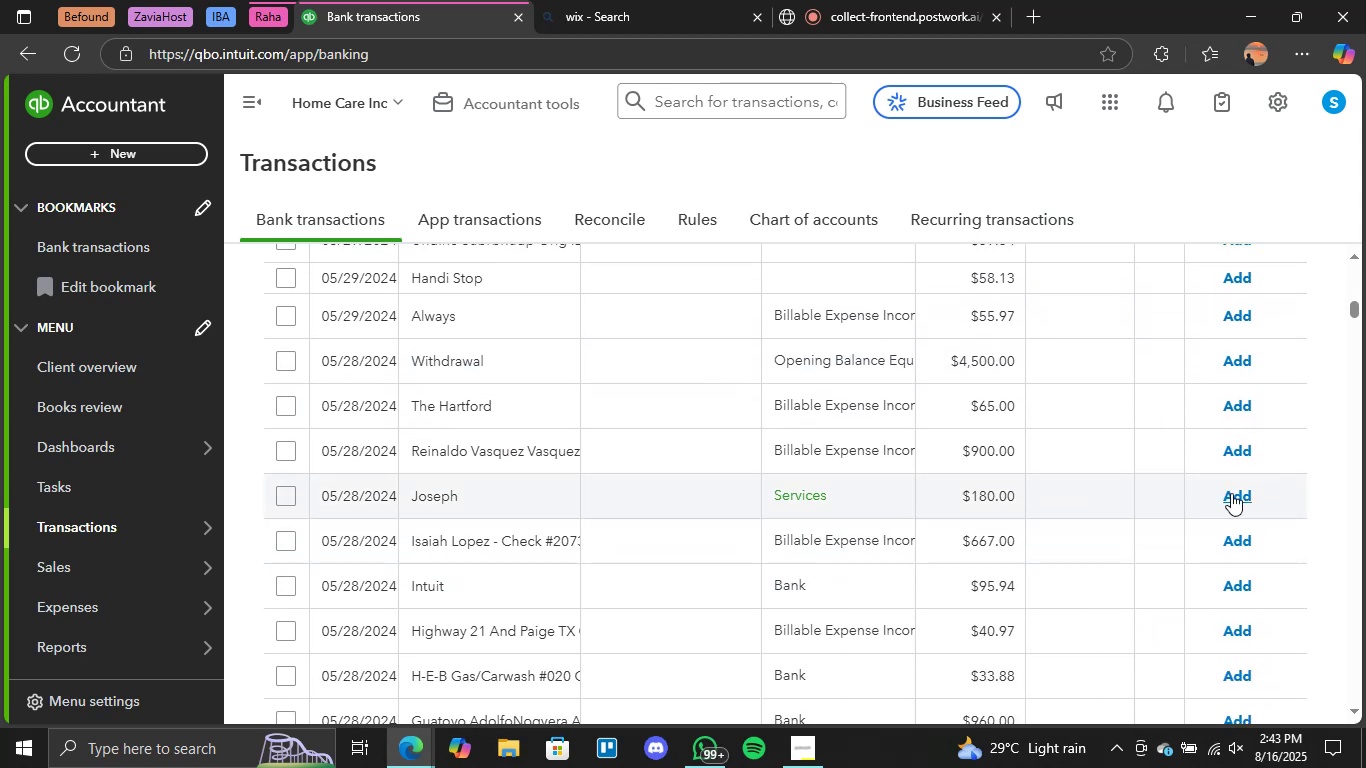 
left_click([1231, 493])
 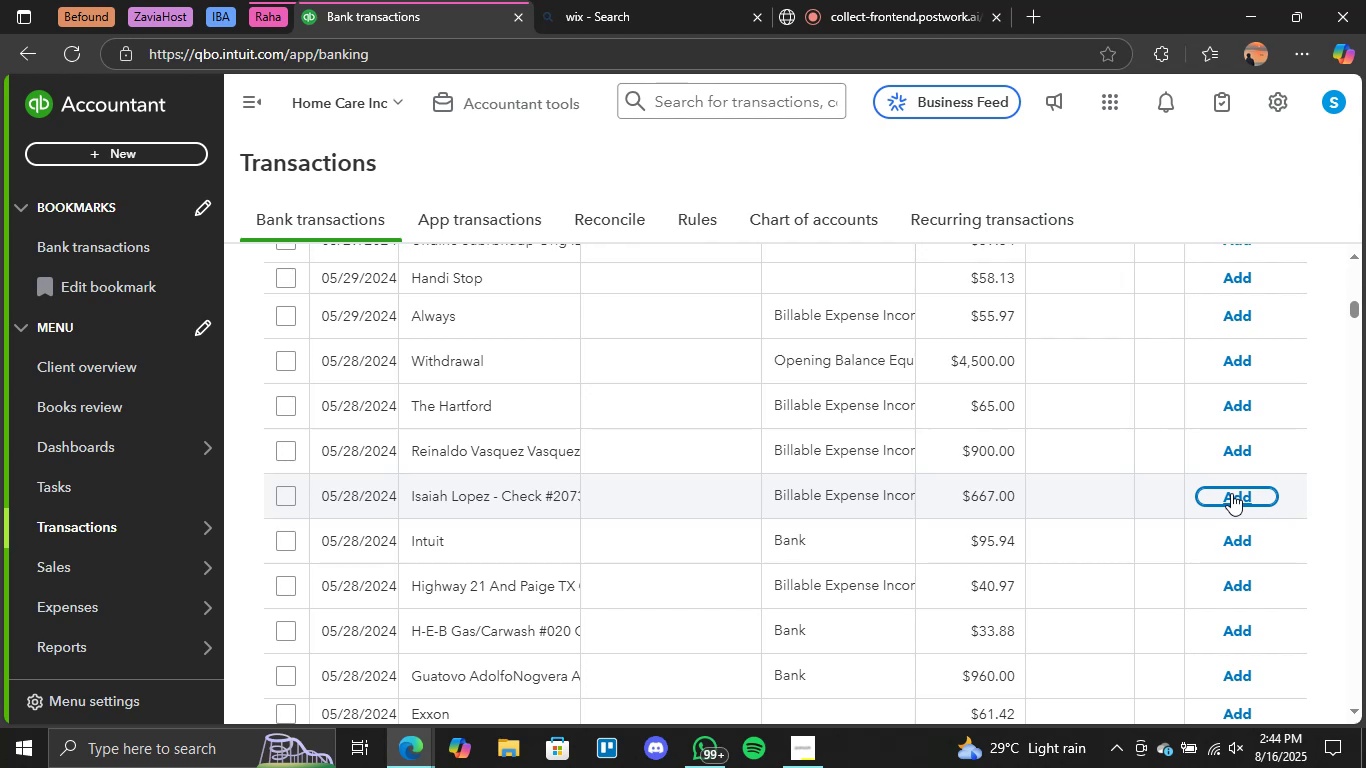 
wait(37.44)
 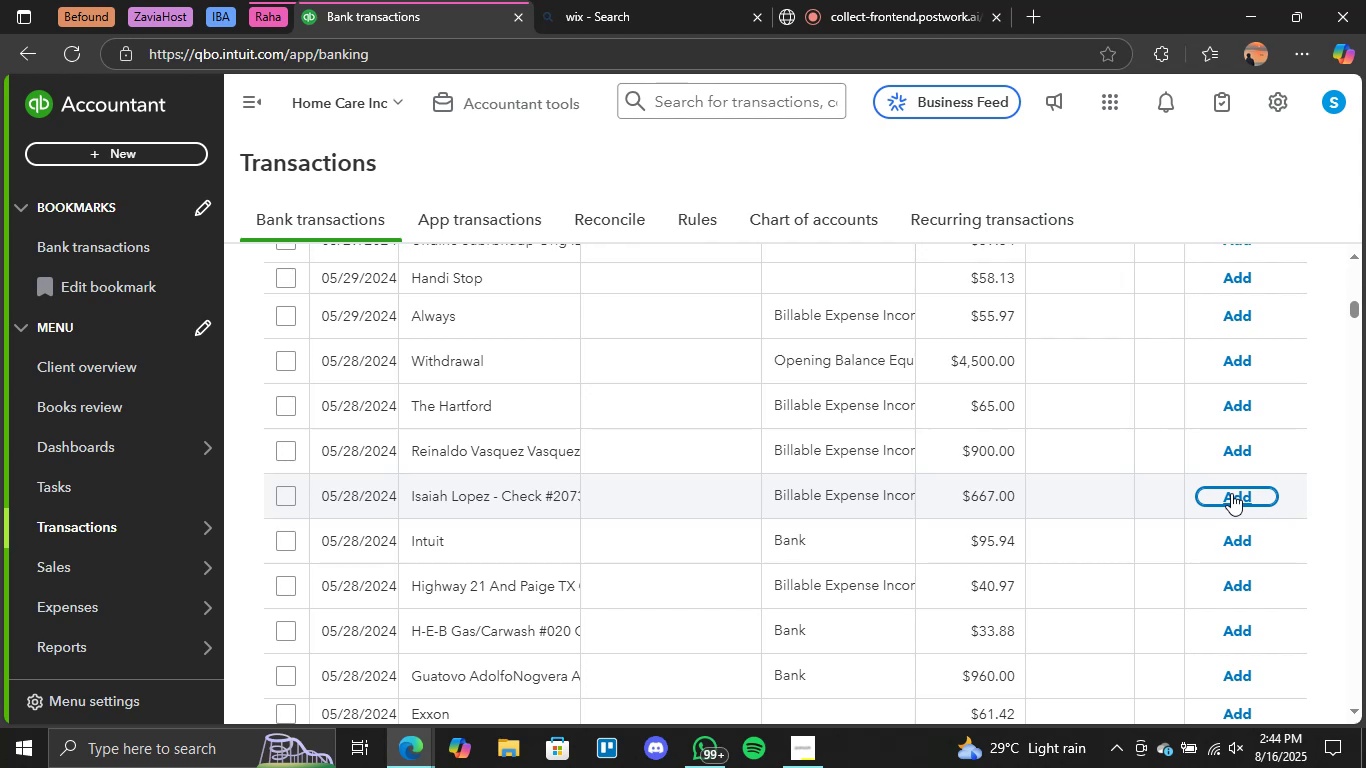 
scroll: coordinate [971, 489], scroll_direction: down, amount: 11.0
 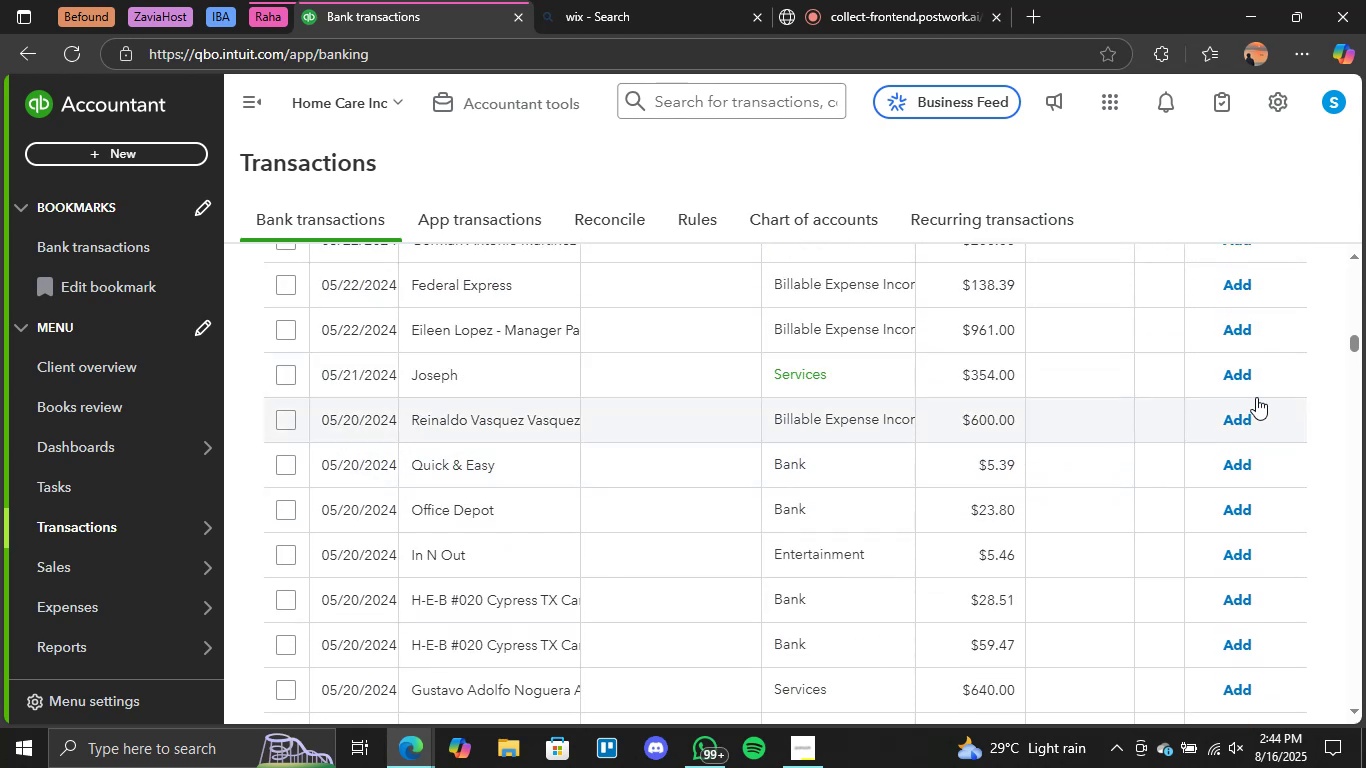 
left_click([1242, 376])
 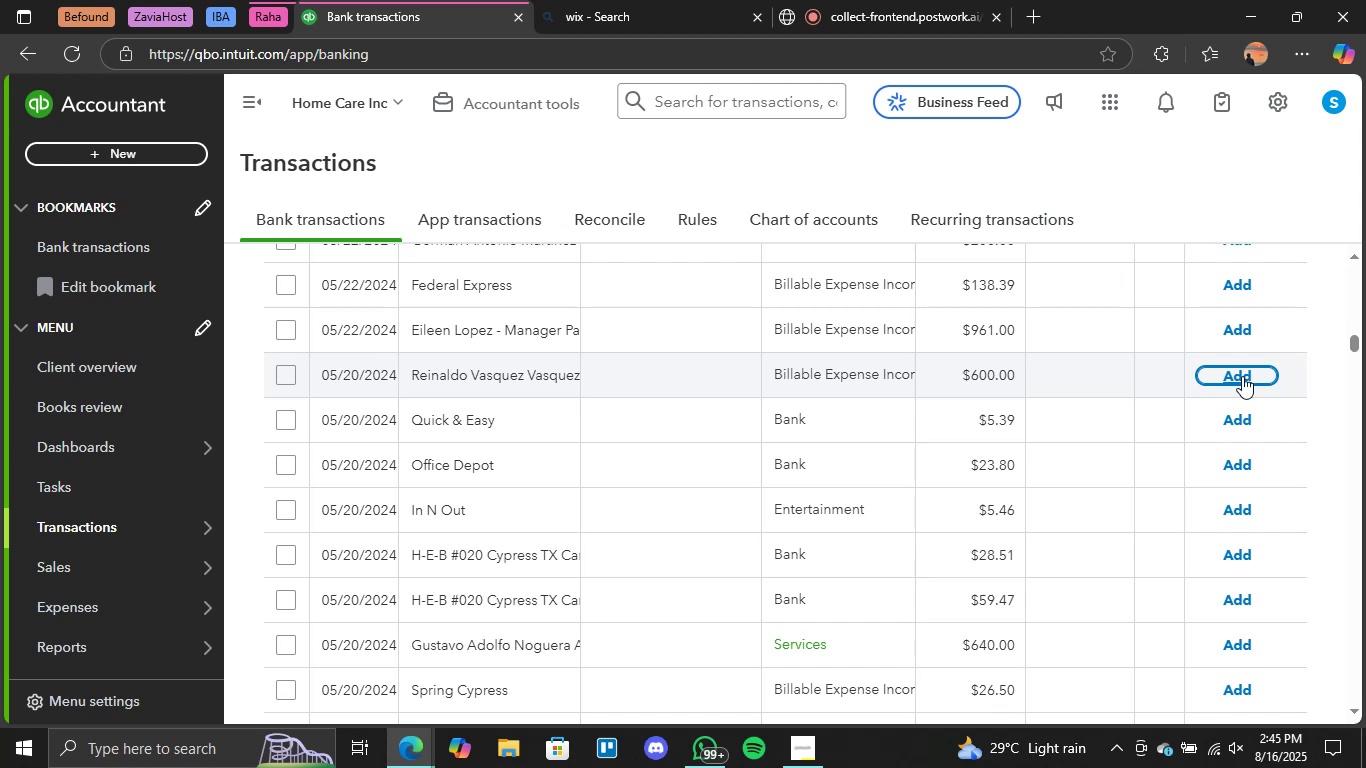 
wait(49.42)
 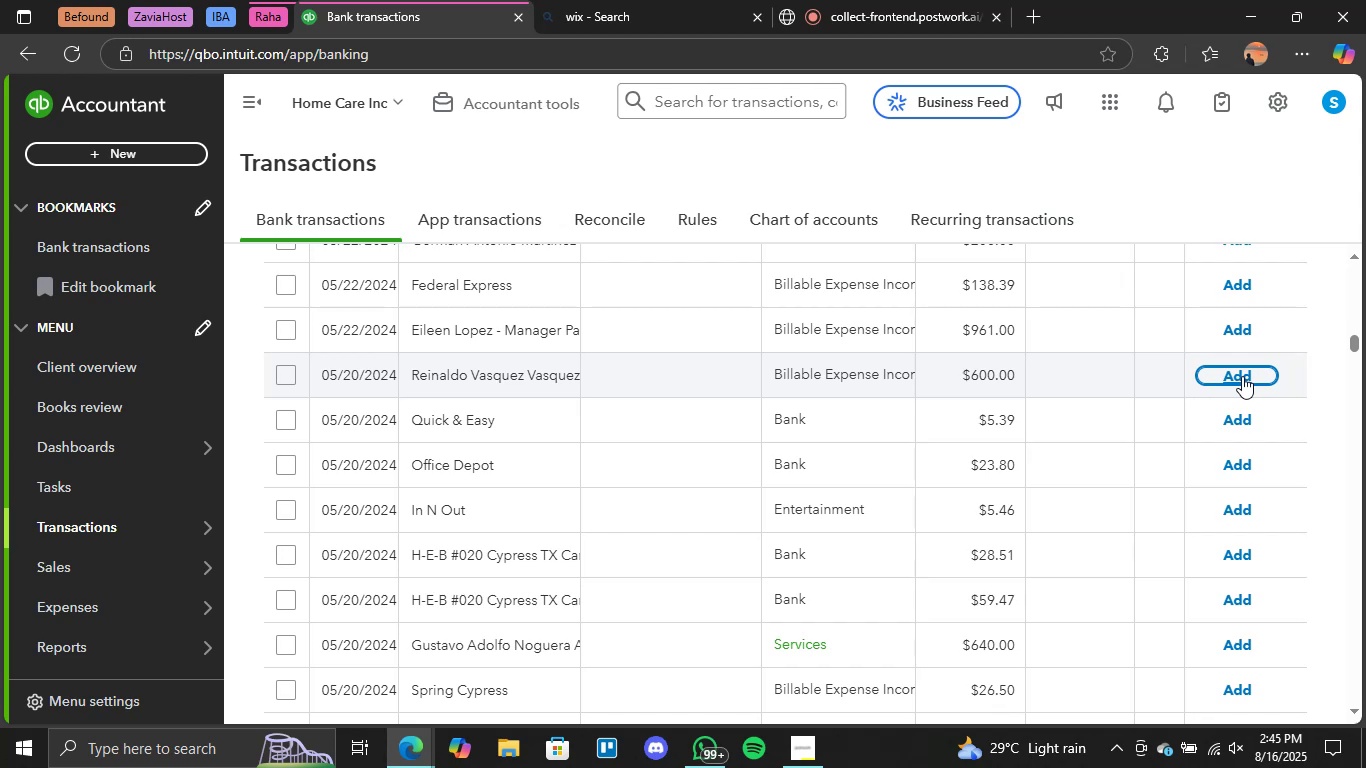 
scroll: coordinate [1246, 601], scroll_direction: down, amount: 3.0
 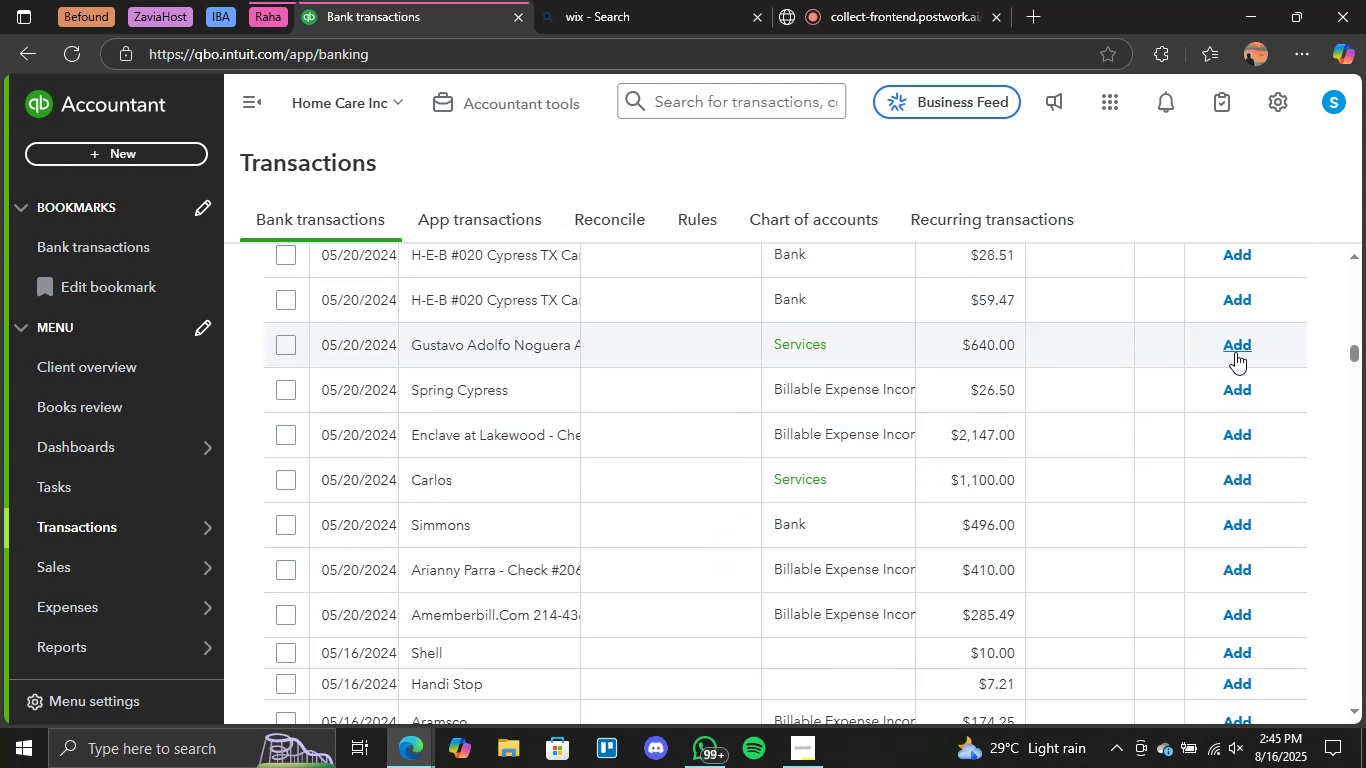 
left_click([1239, 351])
 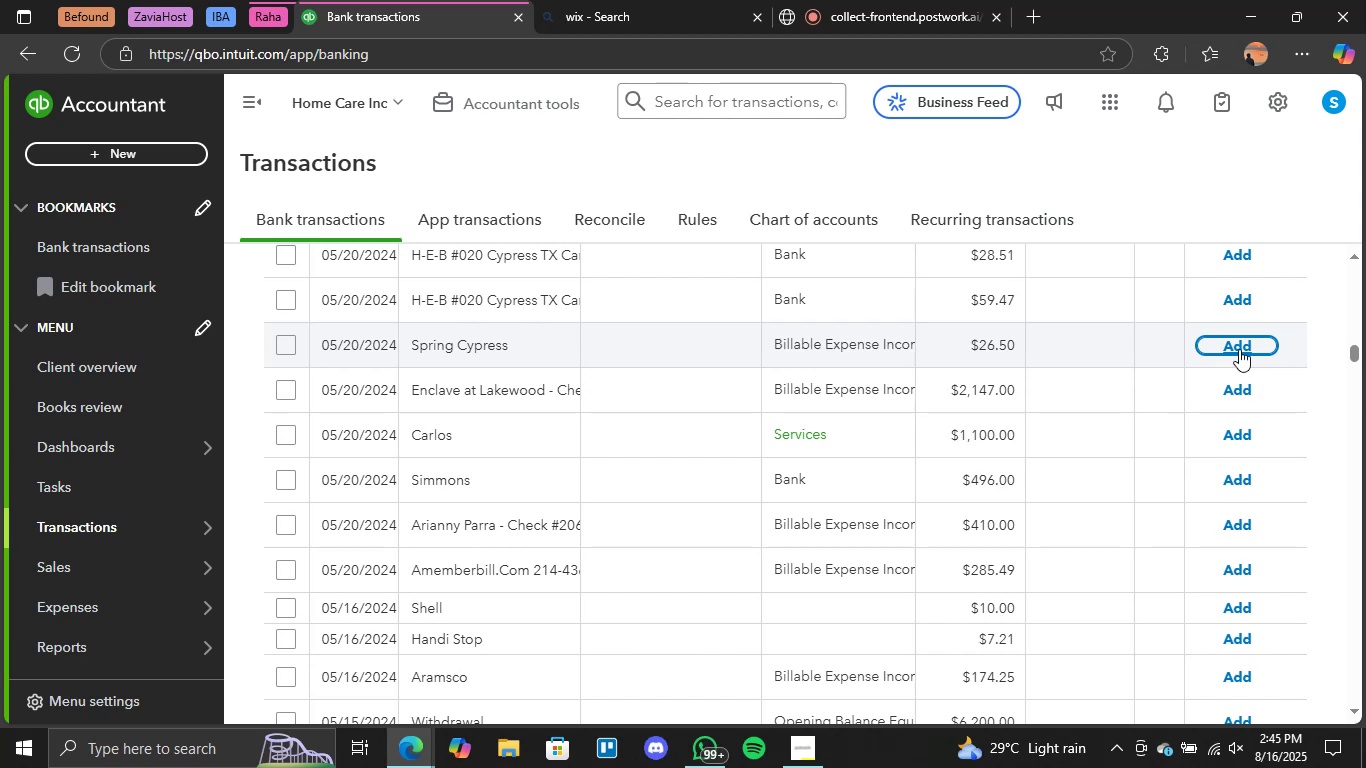 
wait(35.84)
 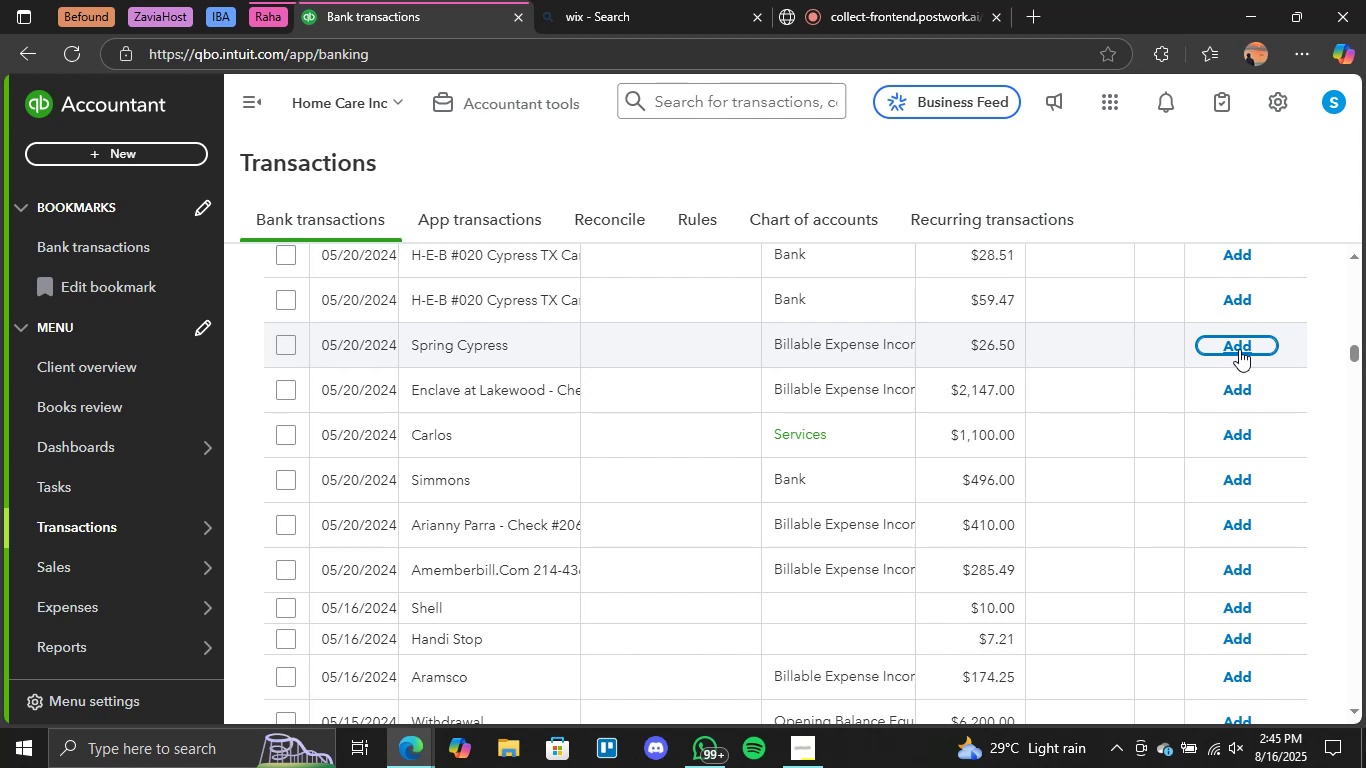 
left_click([1244, 440])
 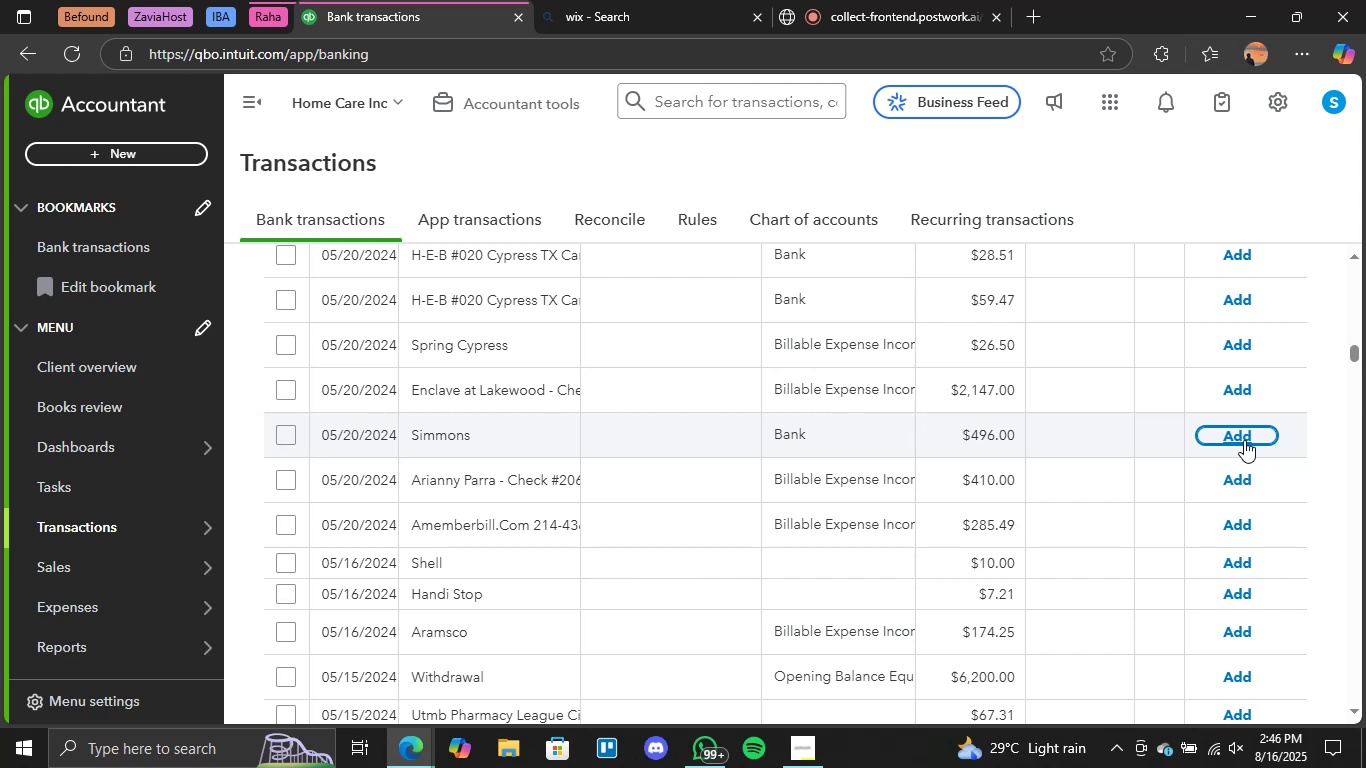 
wait(43.18)
 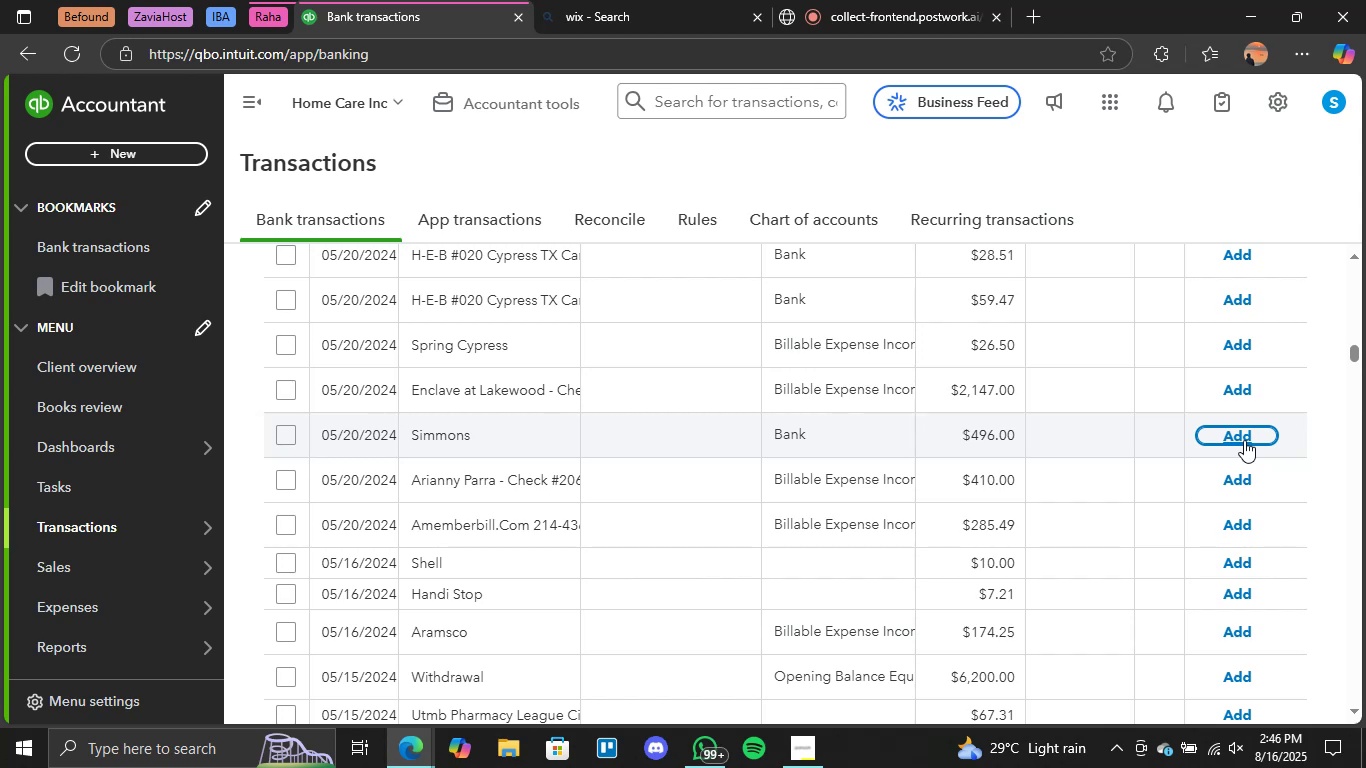 
scroll: coordinate [853, 501], scroll_direction: down, amount: 6.0
 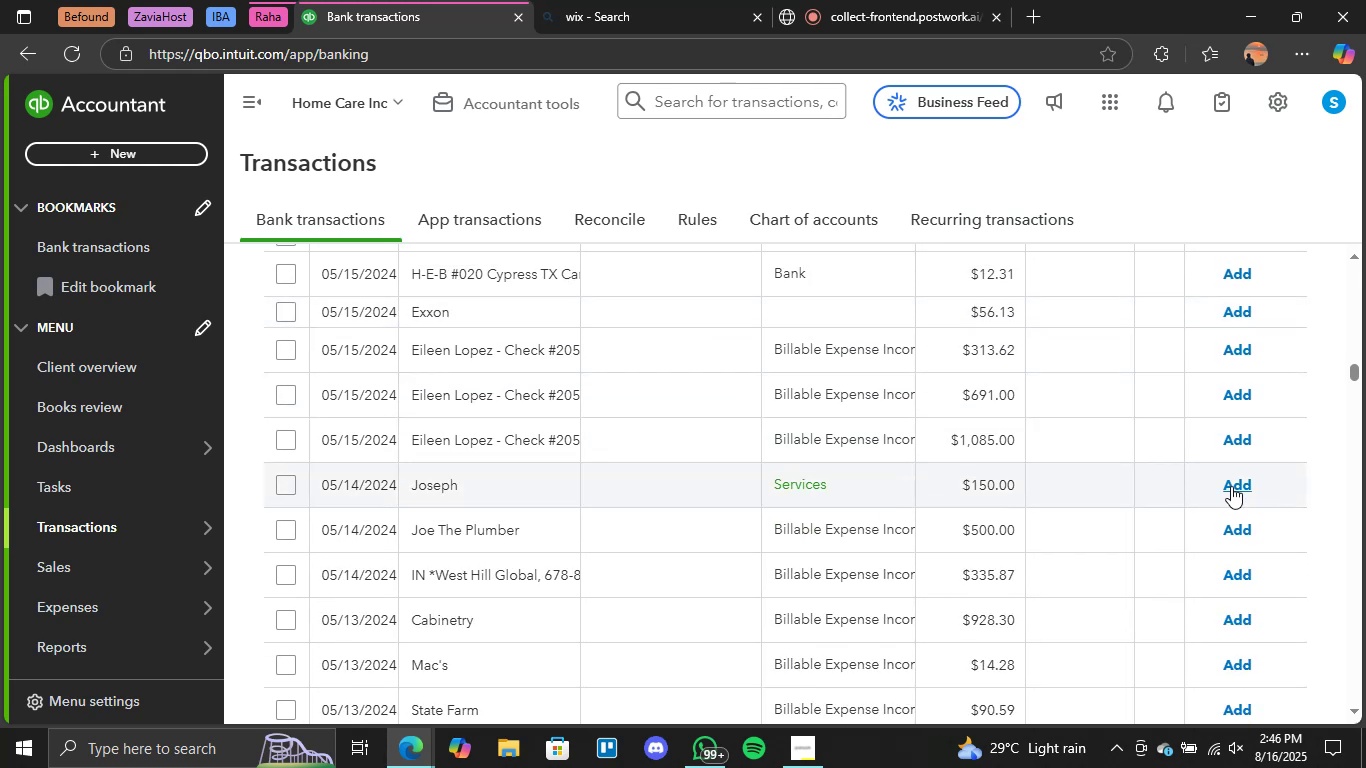 
left_click([1232, 486])
 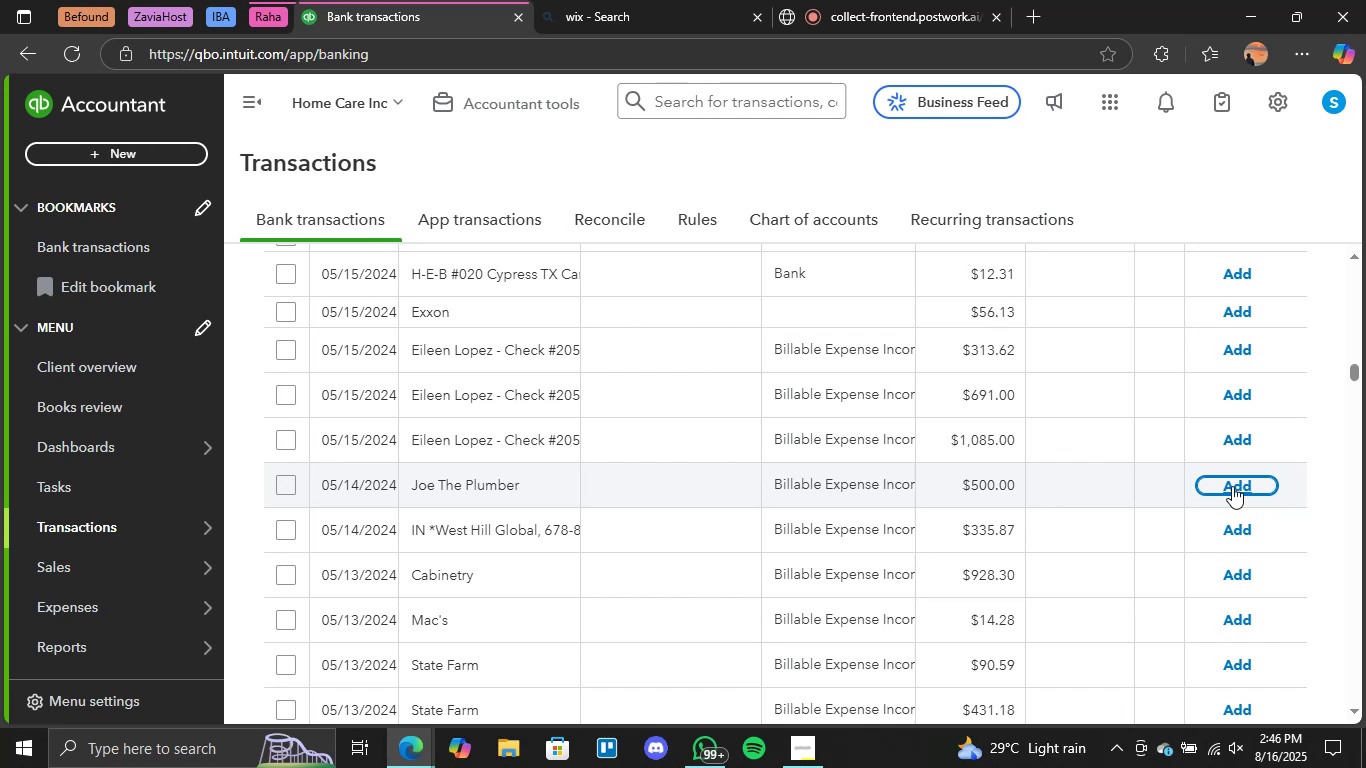 
wait(22.73)
 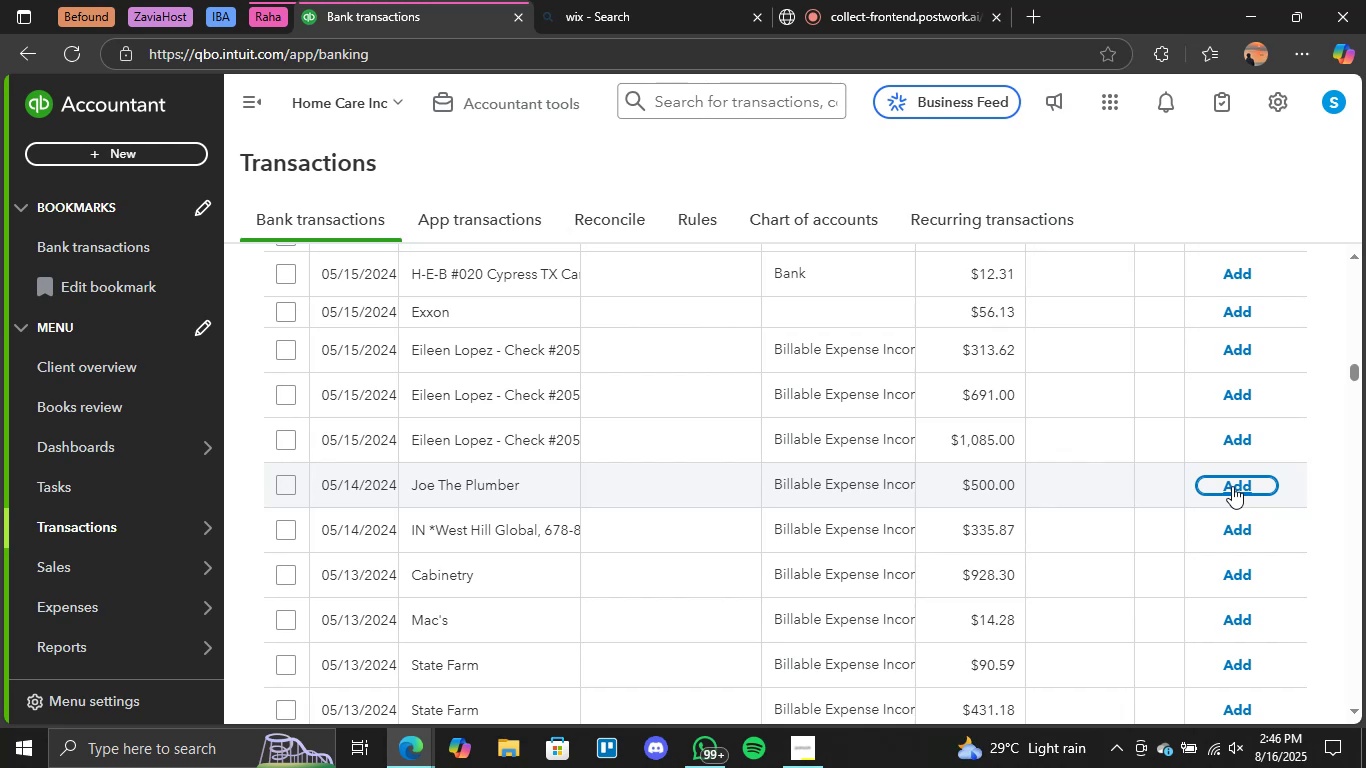 
scroll: coordinate [1232, 489], scroll_direction: down, amount: 3.0
 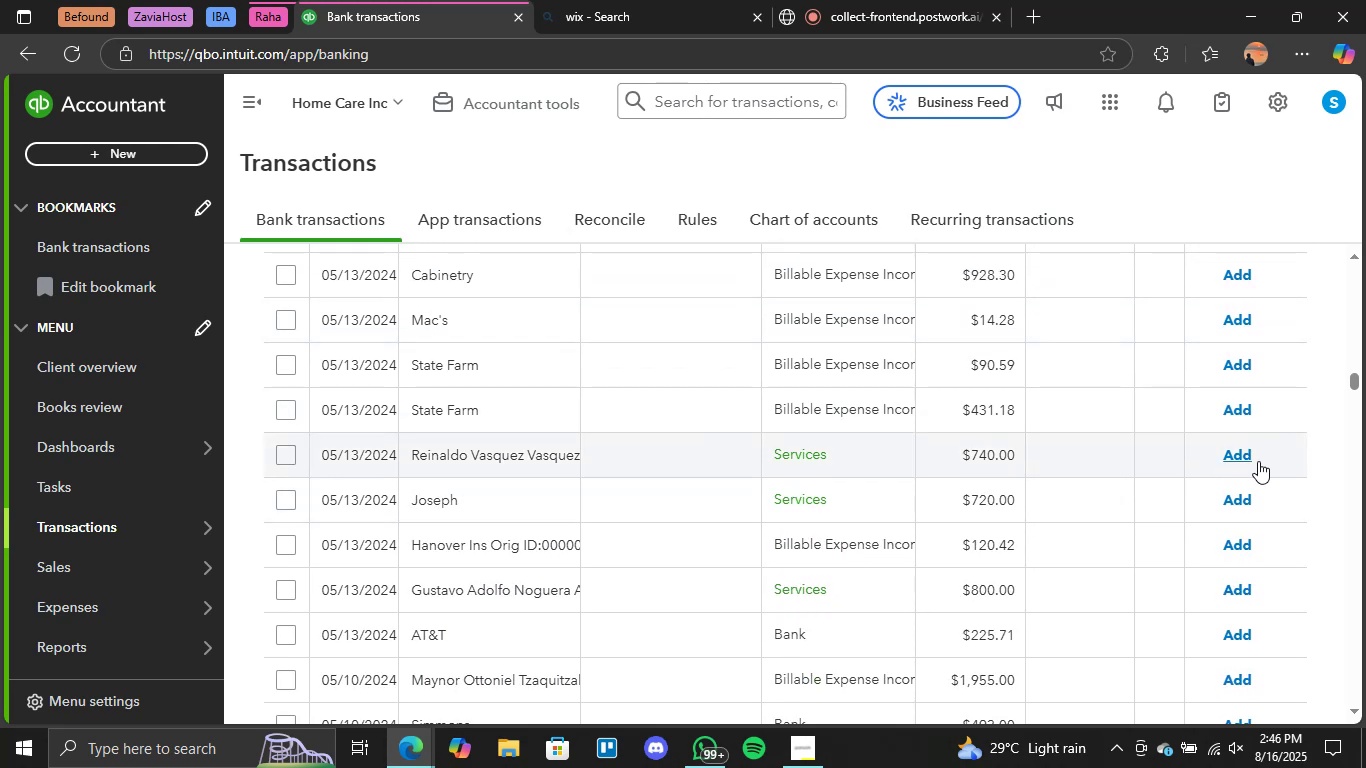 
left_click([1240, 457])
 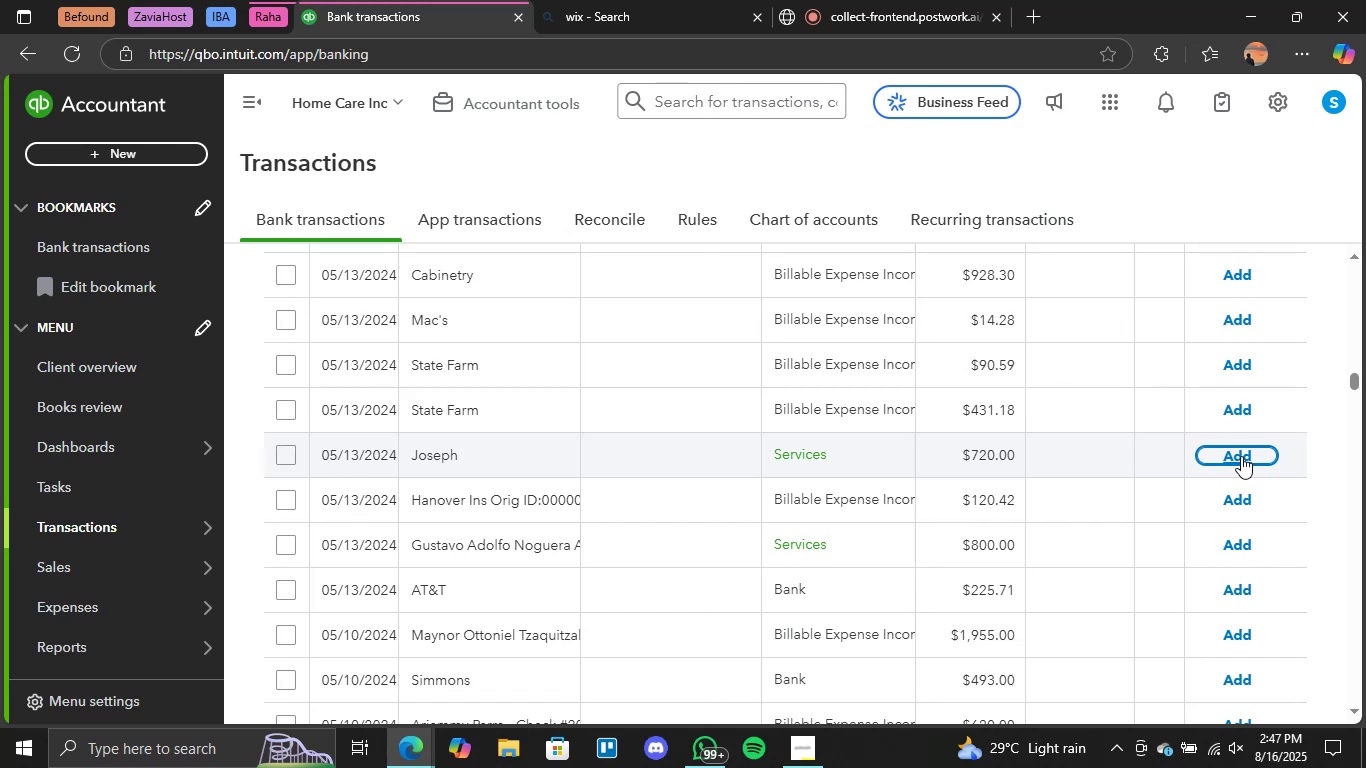 
wait(38.9)
 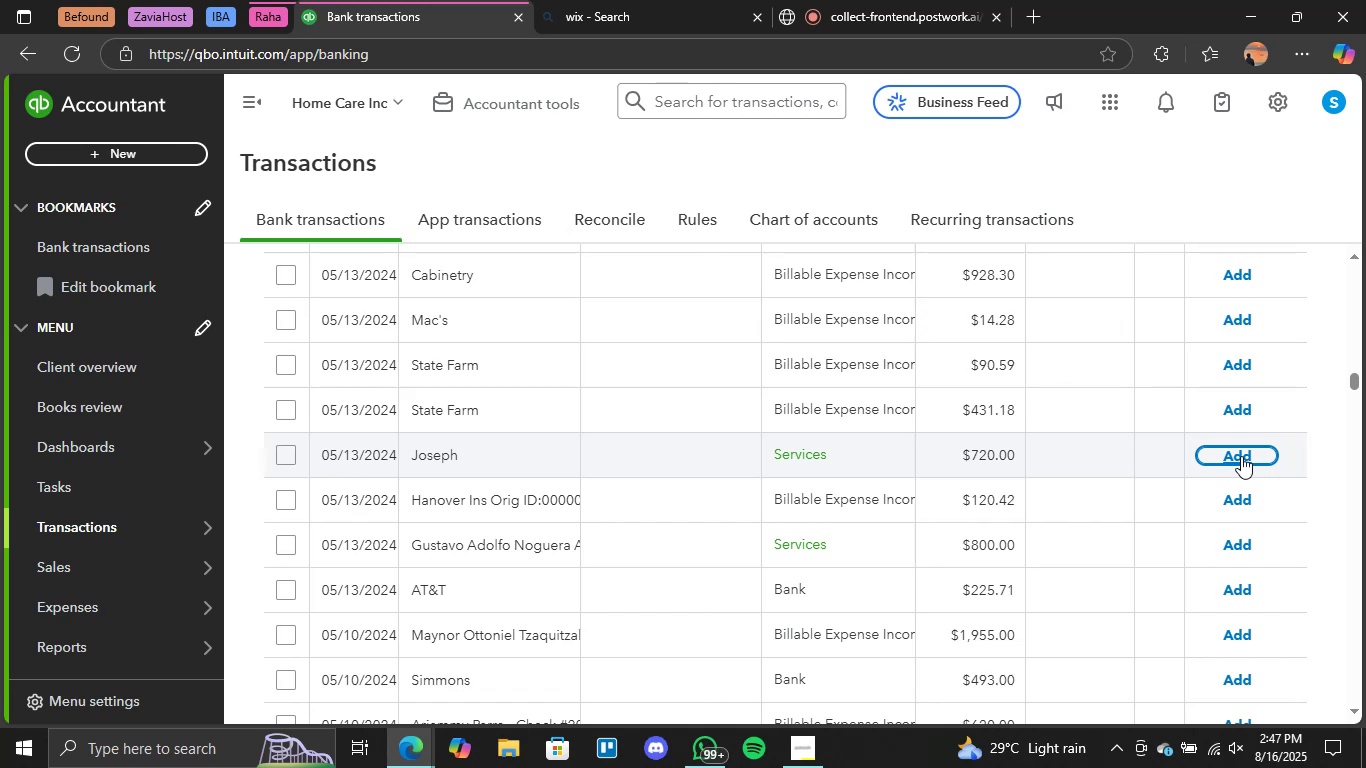 
left_click([1219, 455])
 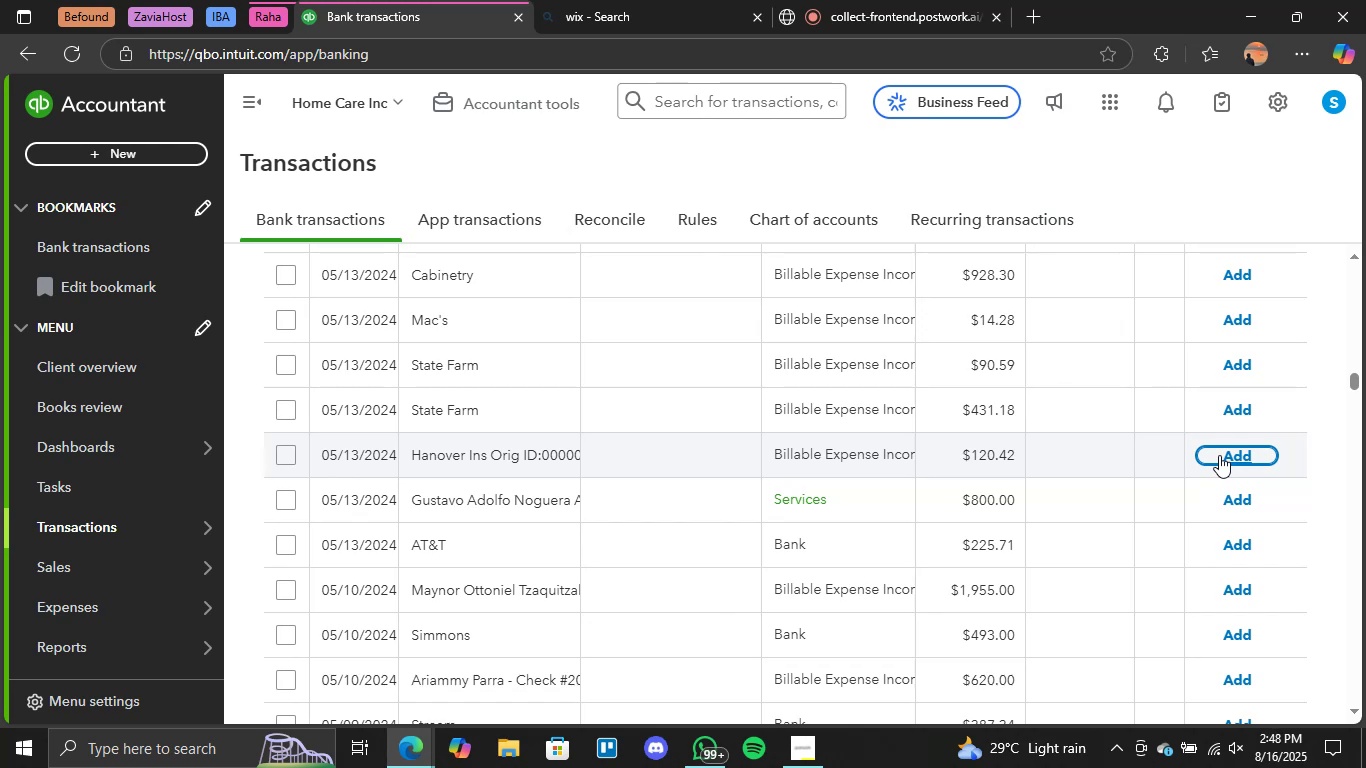 
wait(26.99)
 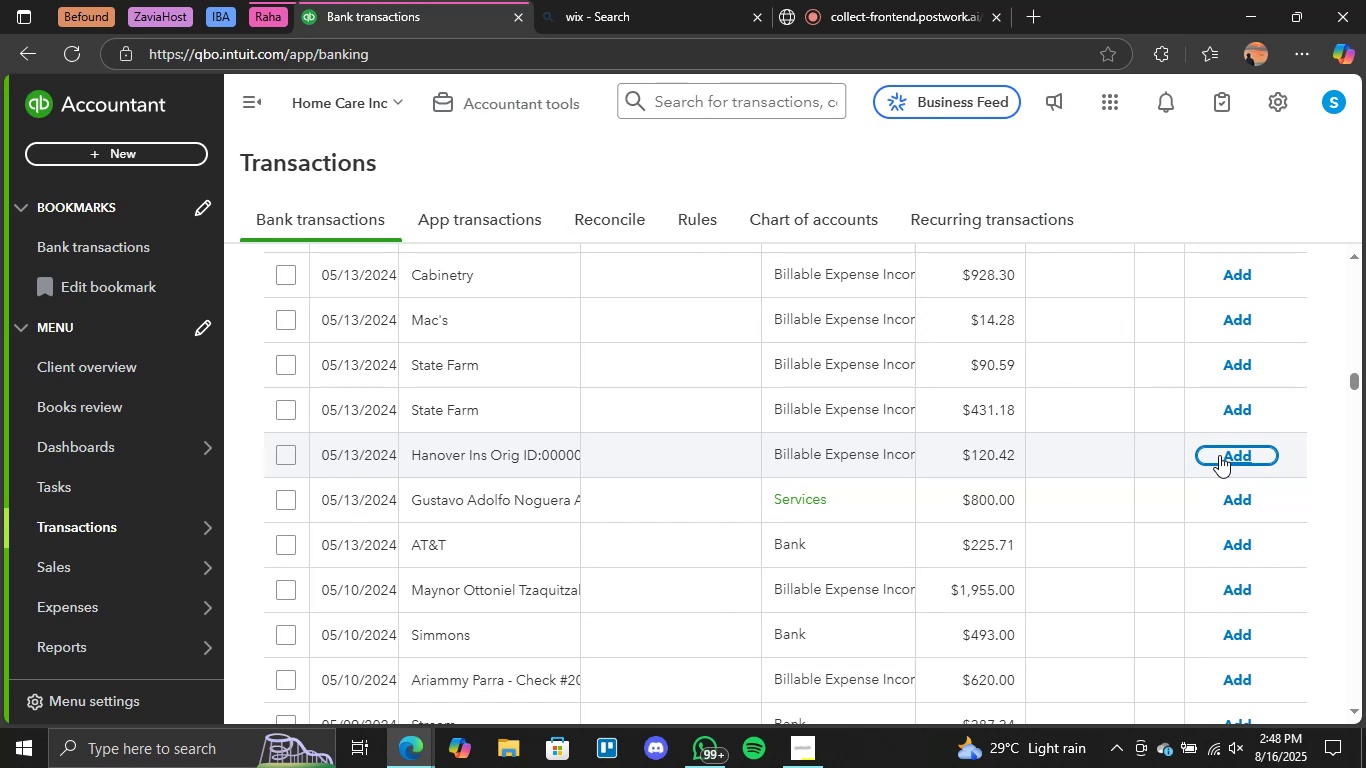 
left_click([1233, 502])
 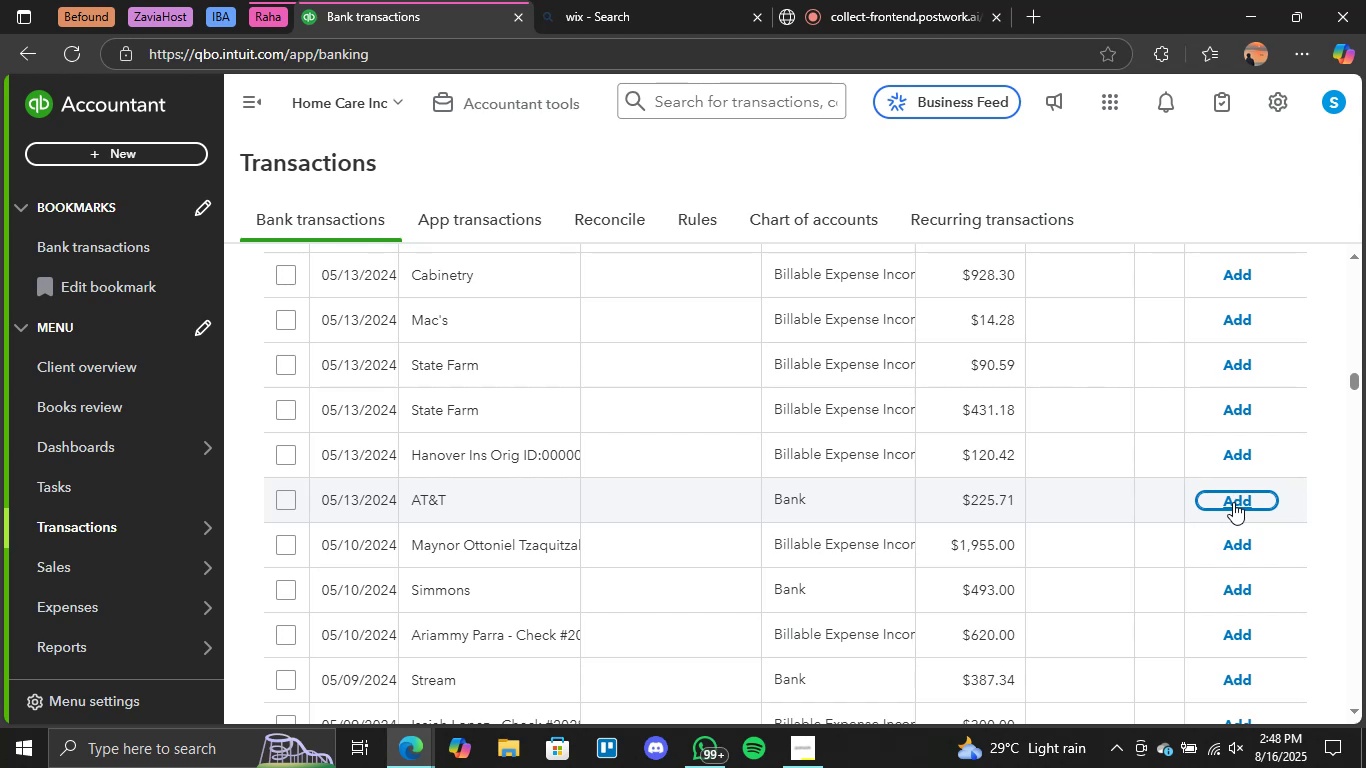 
wait(22.93)
 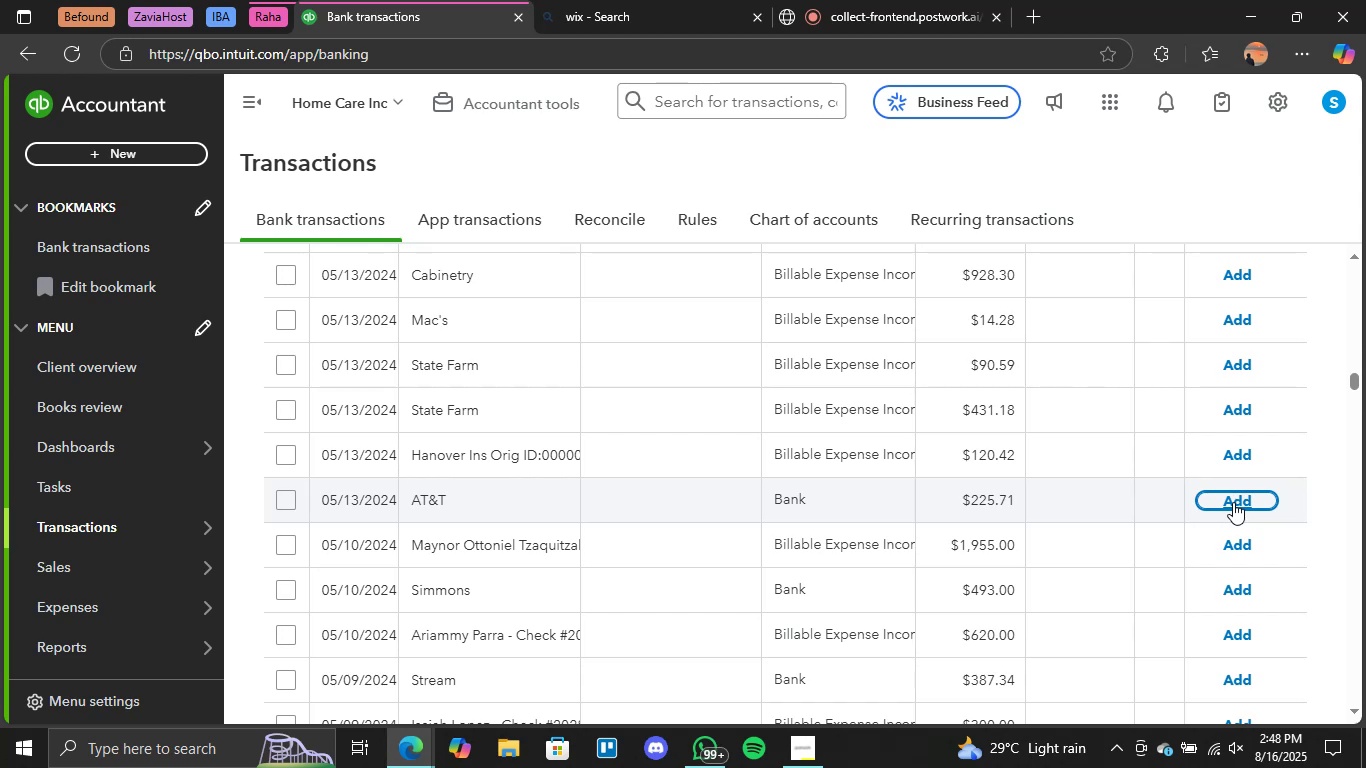 
scroll: coordinate [1084, 500], scroll_direction: down, amount: 8.0
 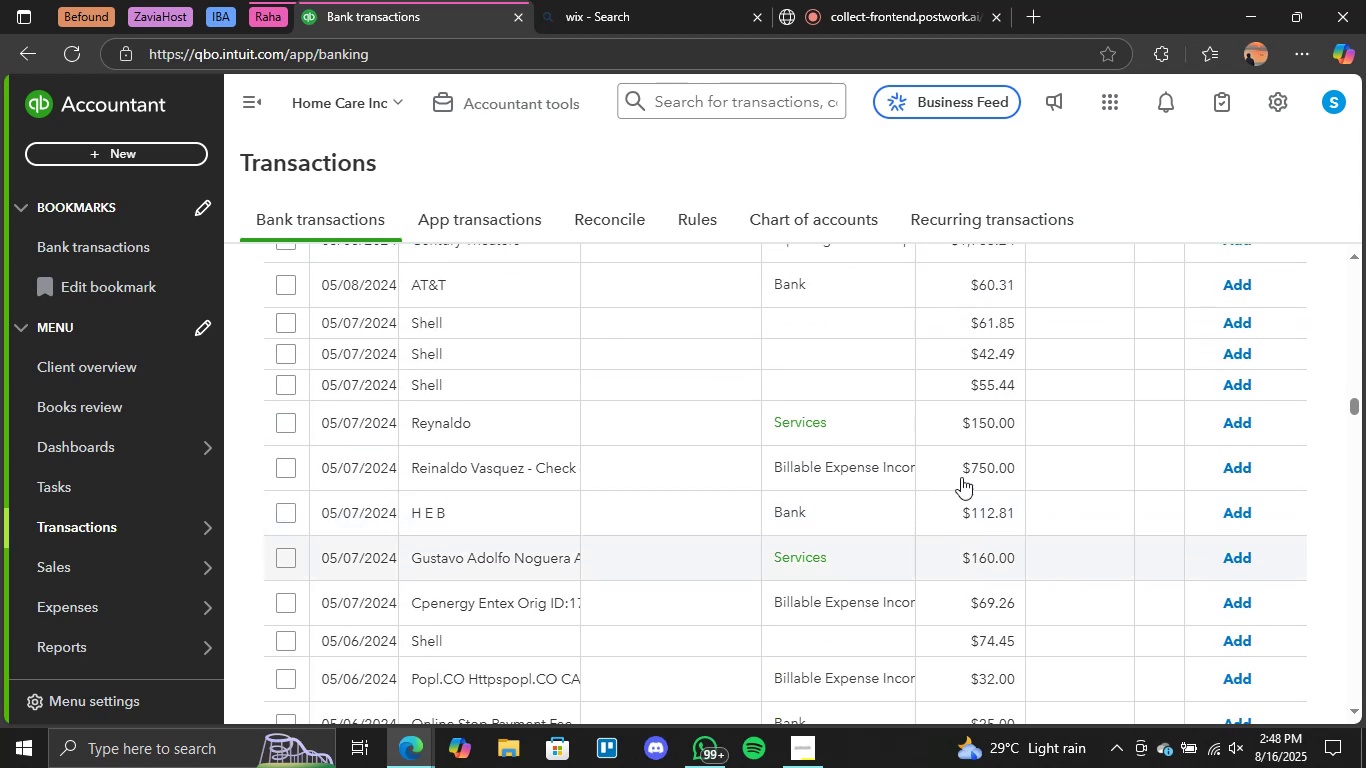 
scroll: coordinate [985, 433], scroll_direction: none, amount: 0.0
 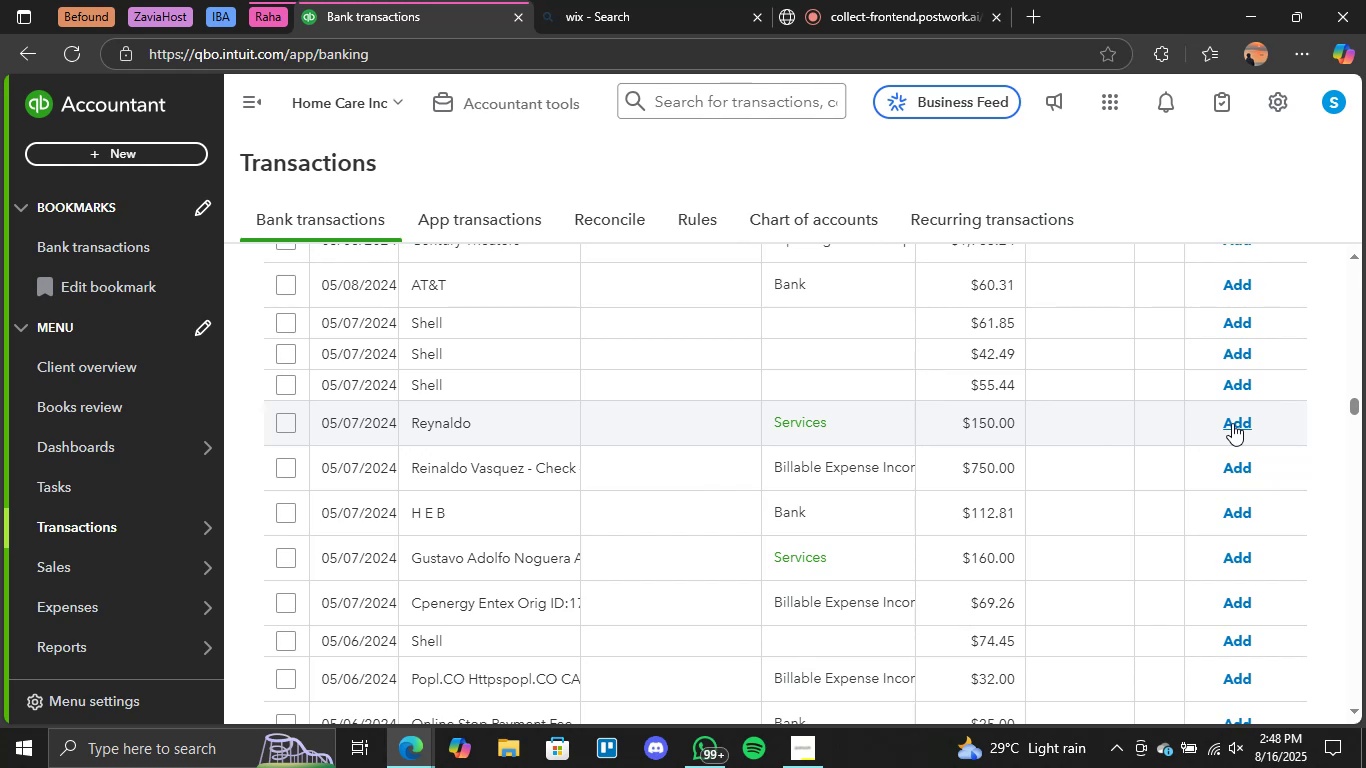 
left_click([1235, 423])
 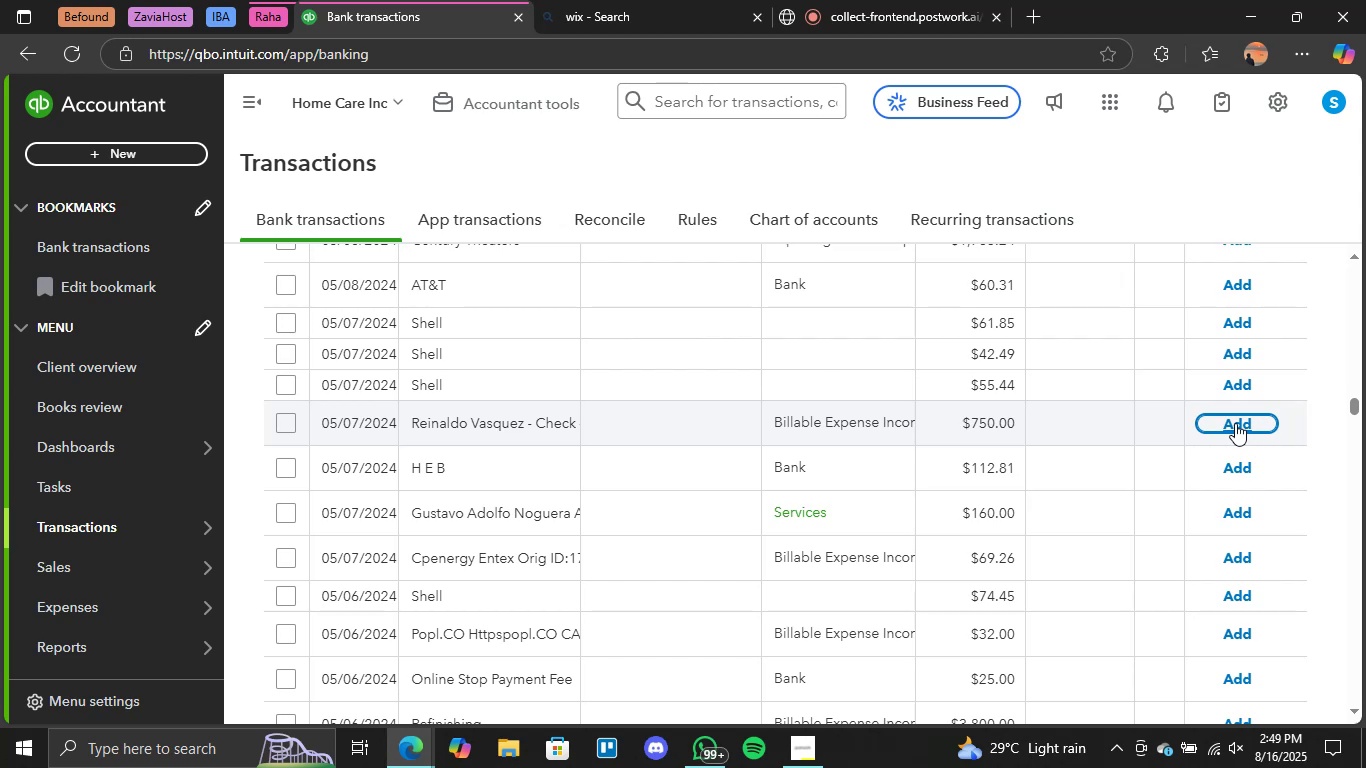 
wait(36.46)
 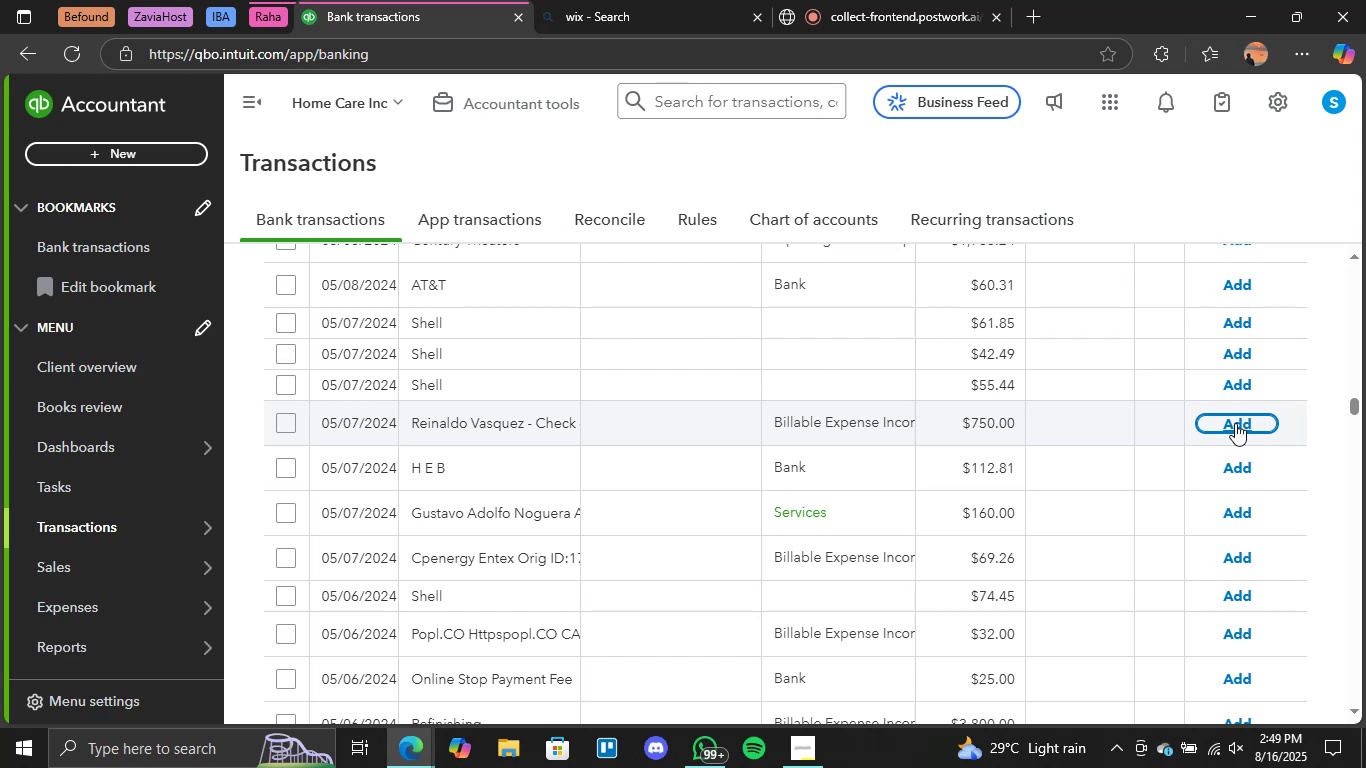 
scroll: coordinate [1022, 490], scroll_direction: down, amount: 2.0
 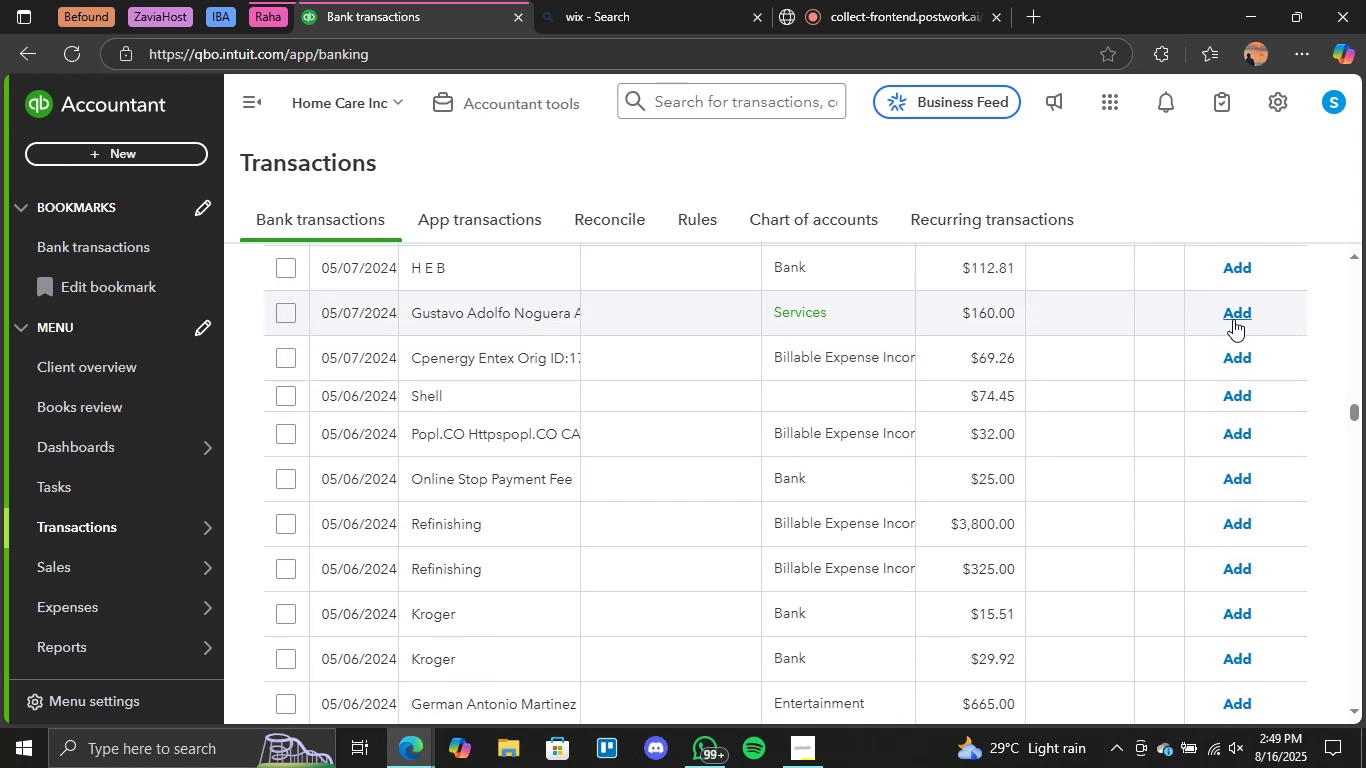 
left_click([1233, 319])
 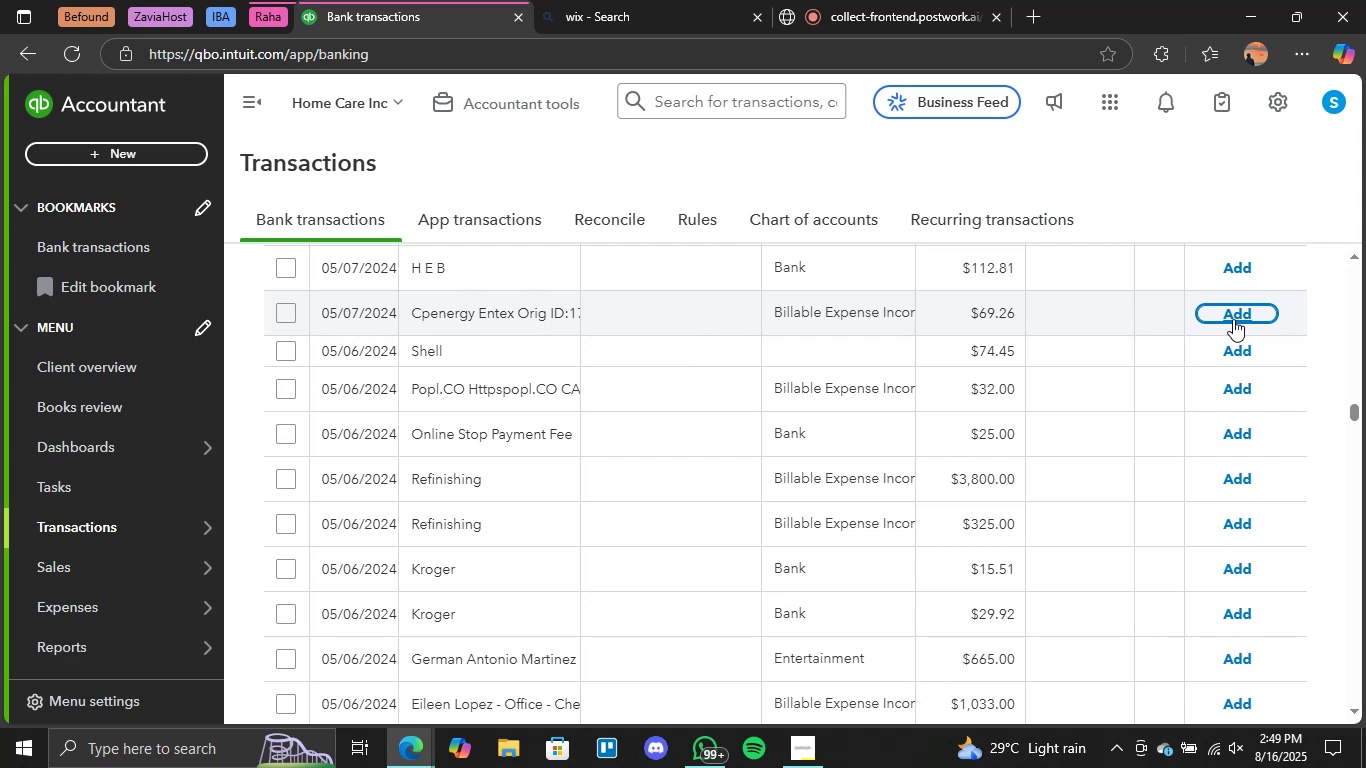 
wait(31.77)
 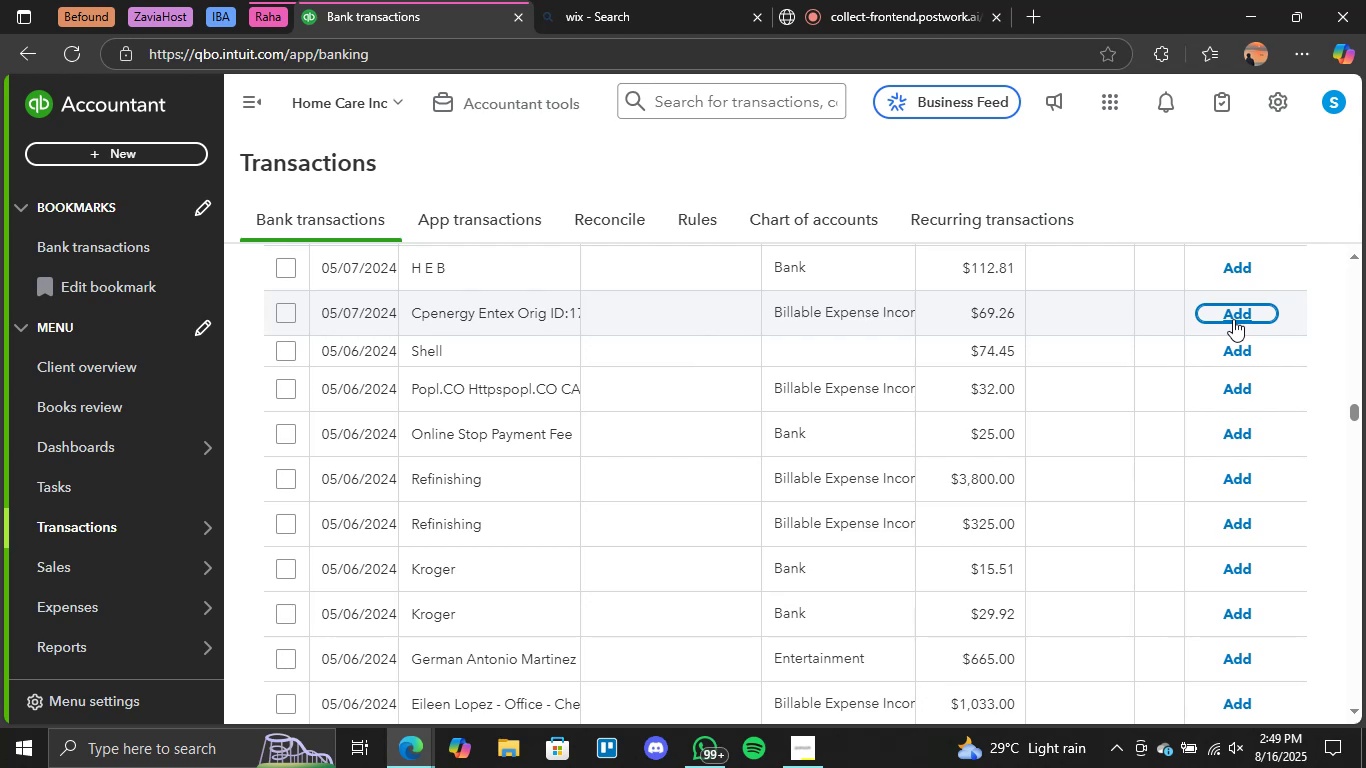 
scroll: coordinate [833, 461], scroll_direction: down, amount: 10.0
 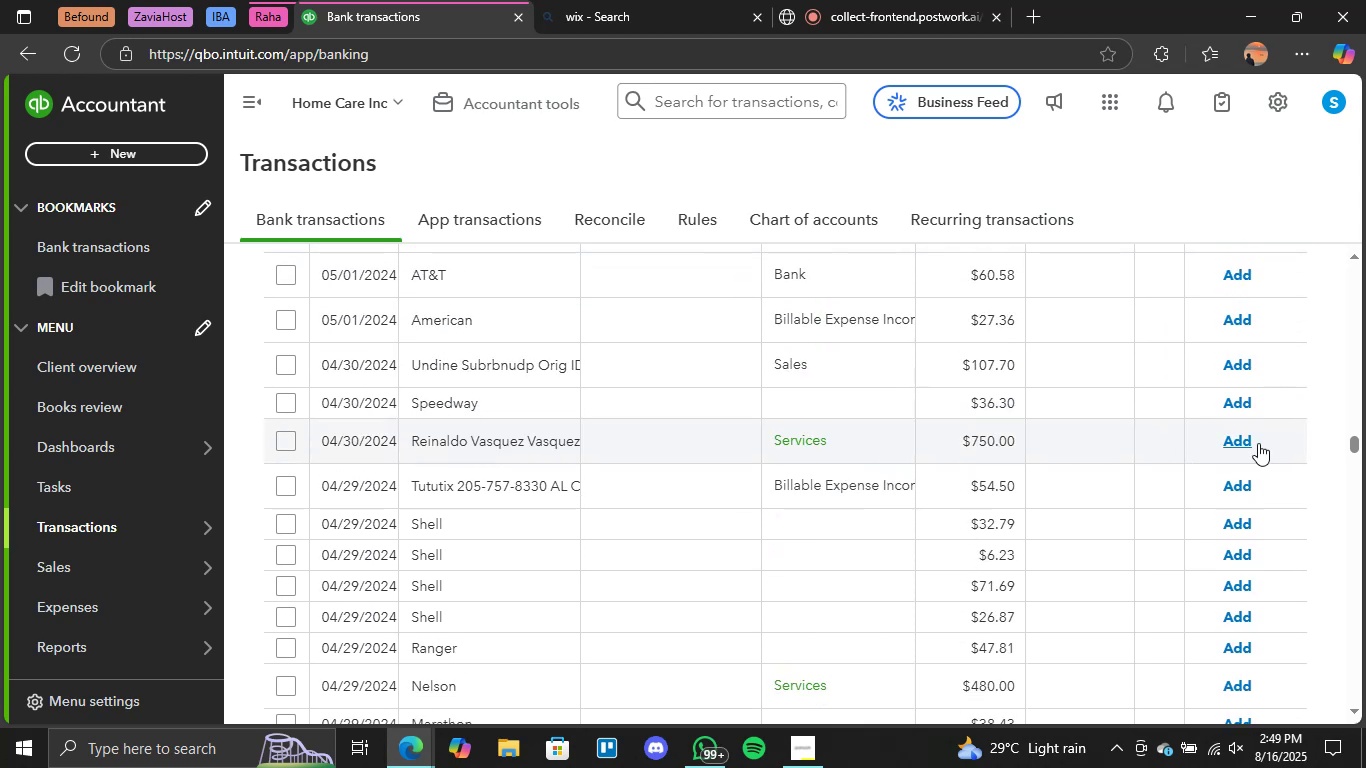 
left_click([1240, 442])
 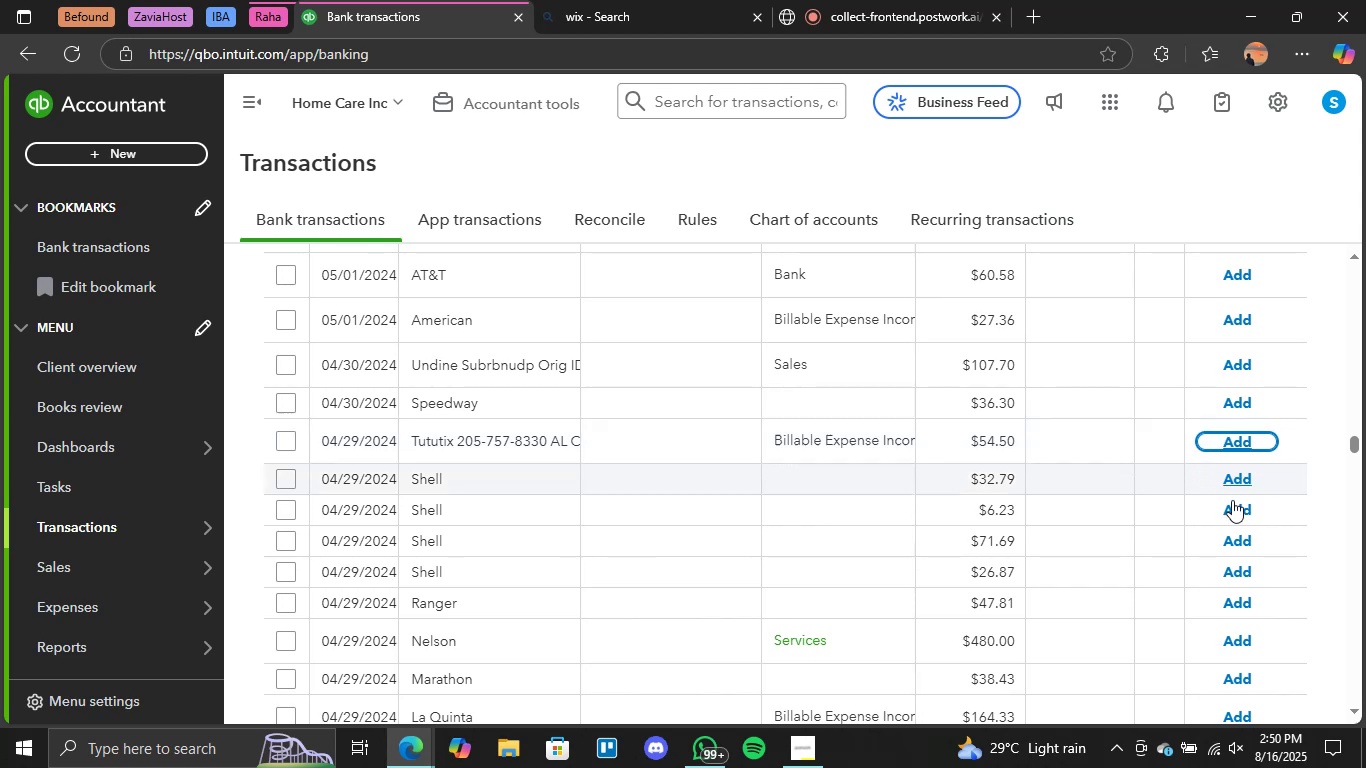 
wait(23.46)
 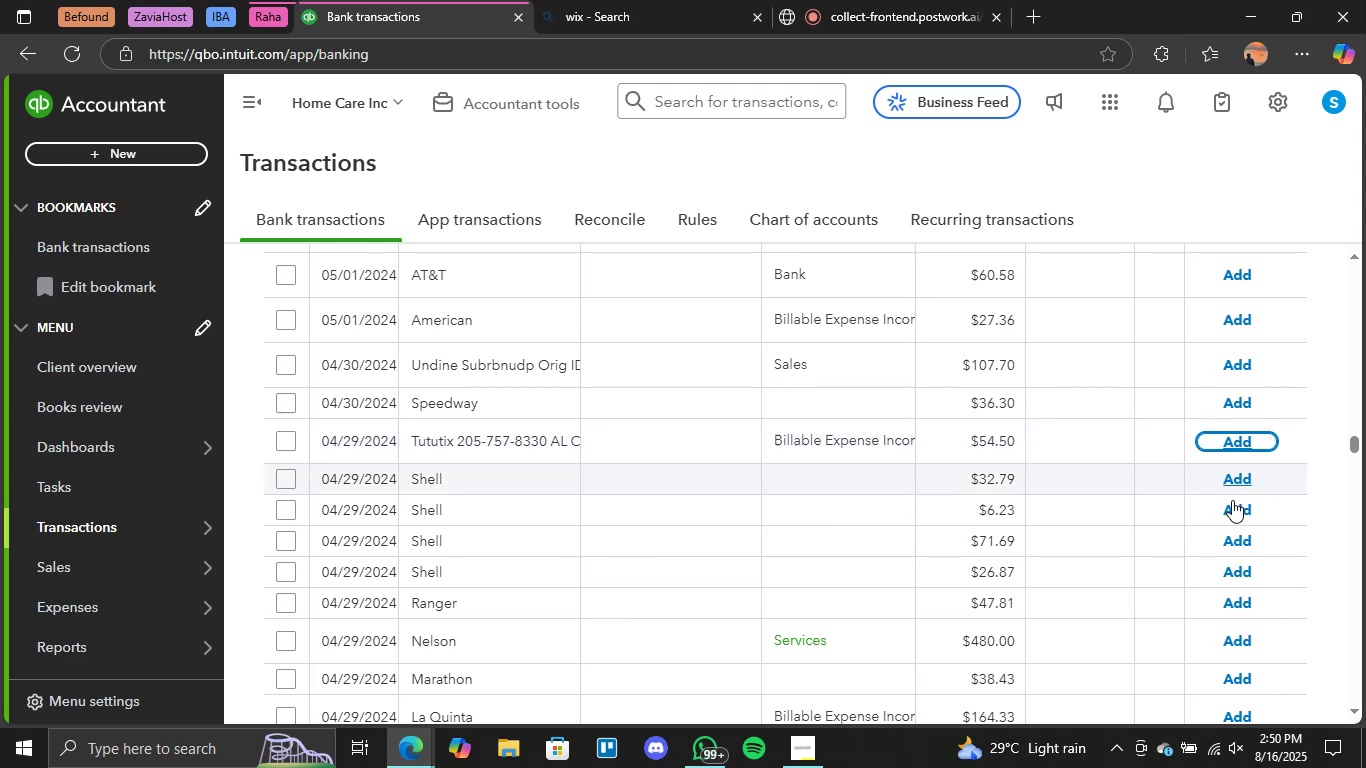 
left_click([1242, 632])
 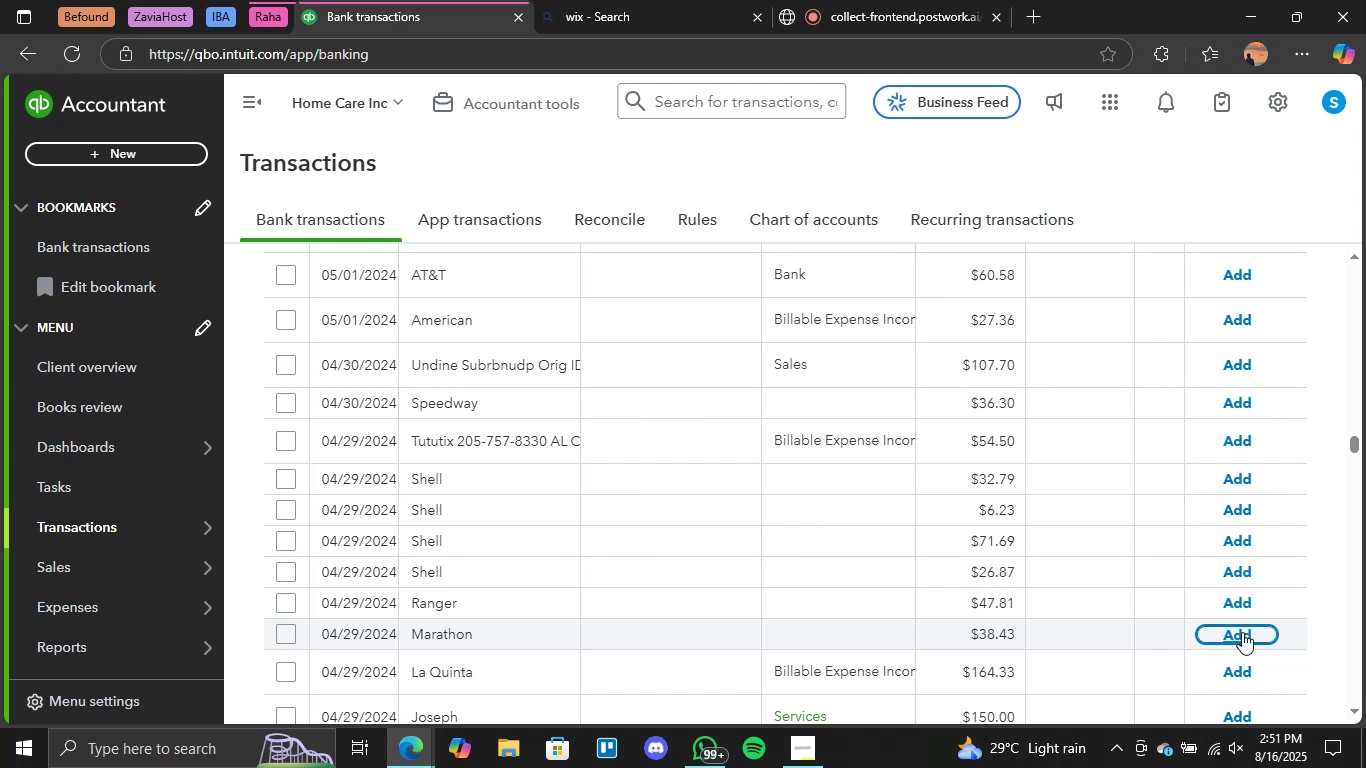 
wait(65.91)
 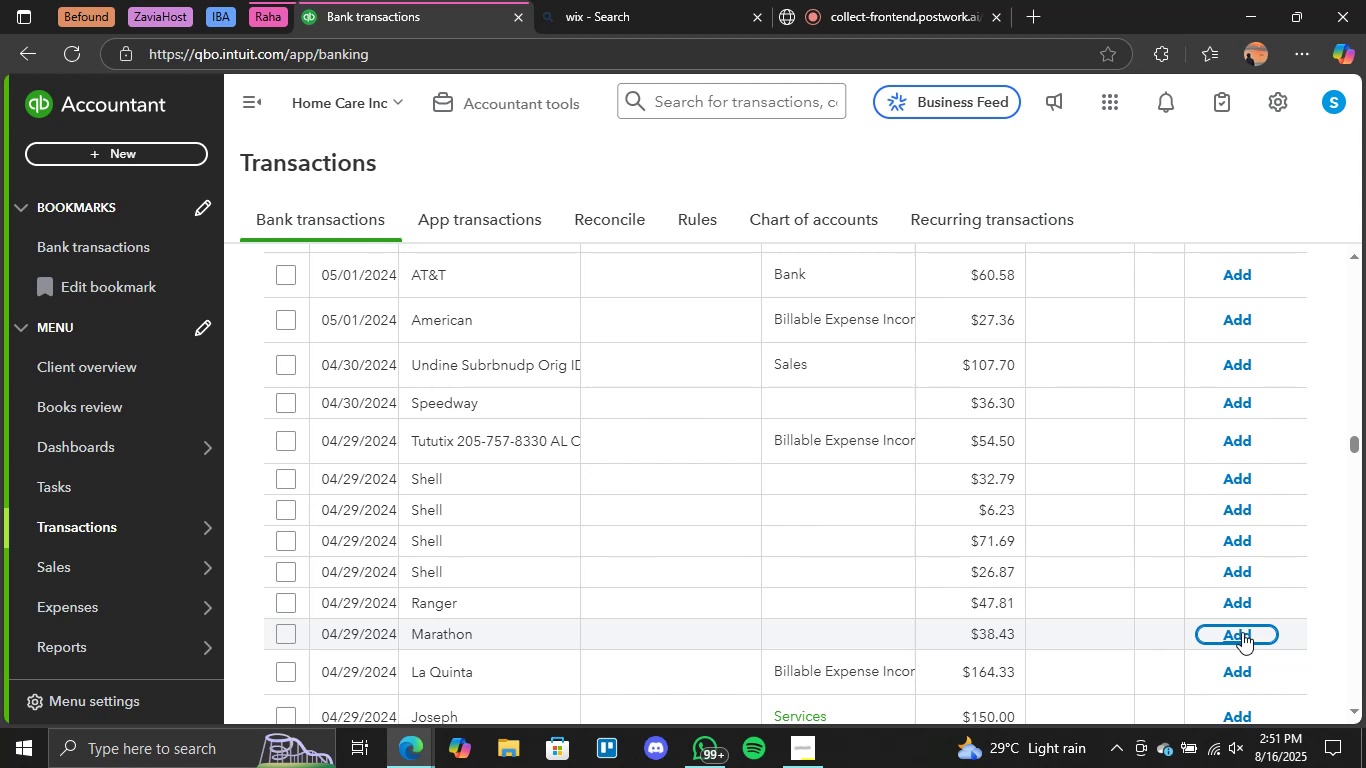 
scroll: coordinate [1106, 534], scroll_direction: down, amount: 4.0
 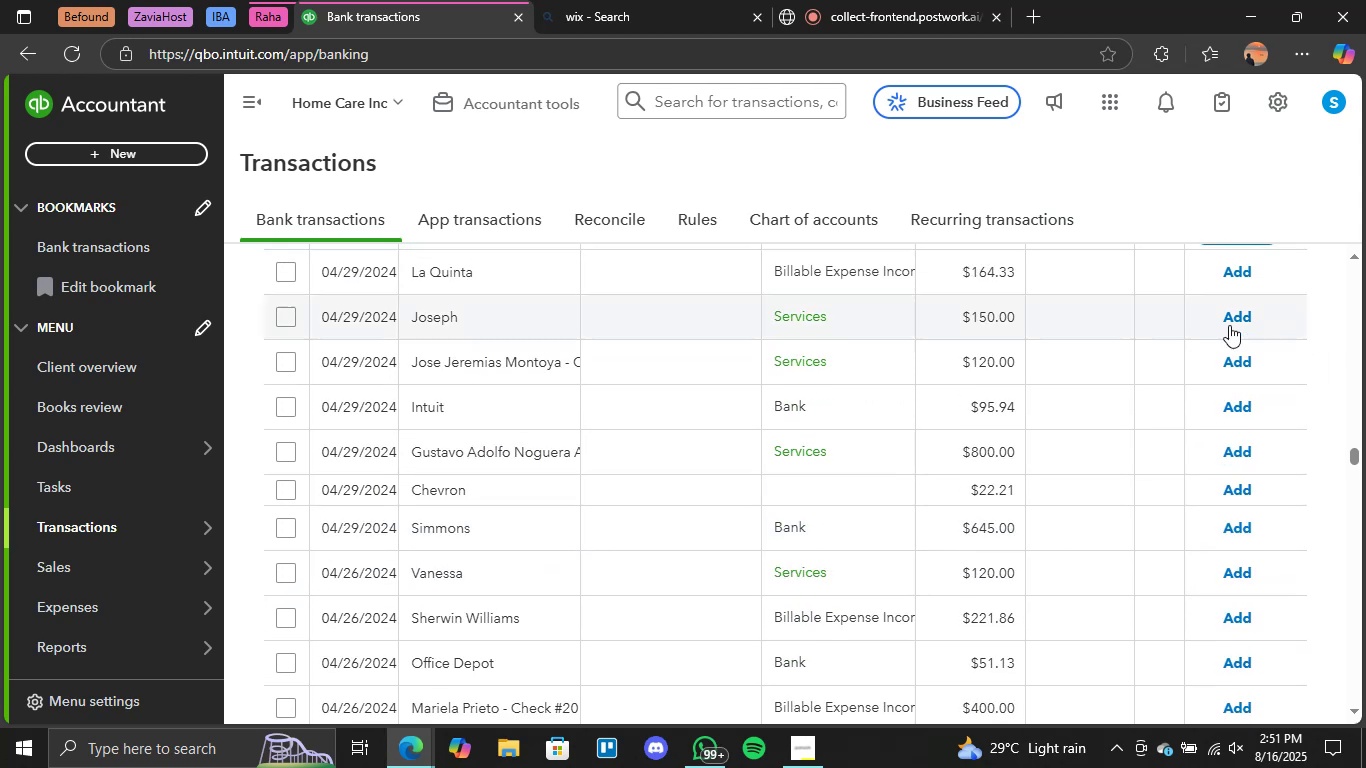 
scroll: coordinate [1144, 344], scroll_direction: up, amount: 2.0
 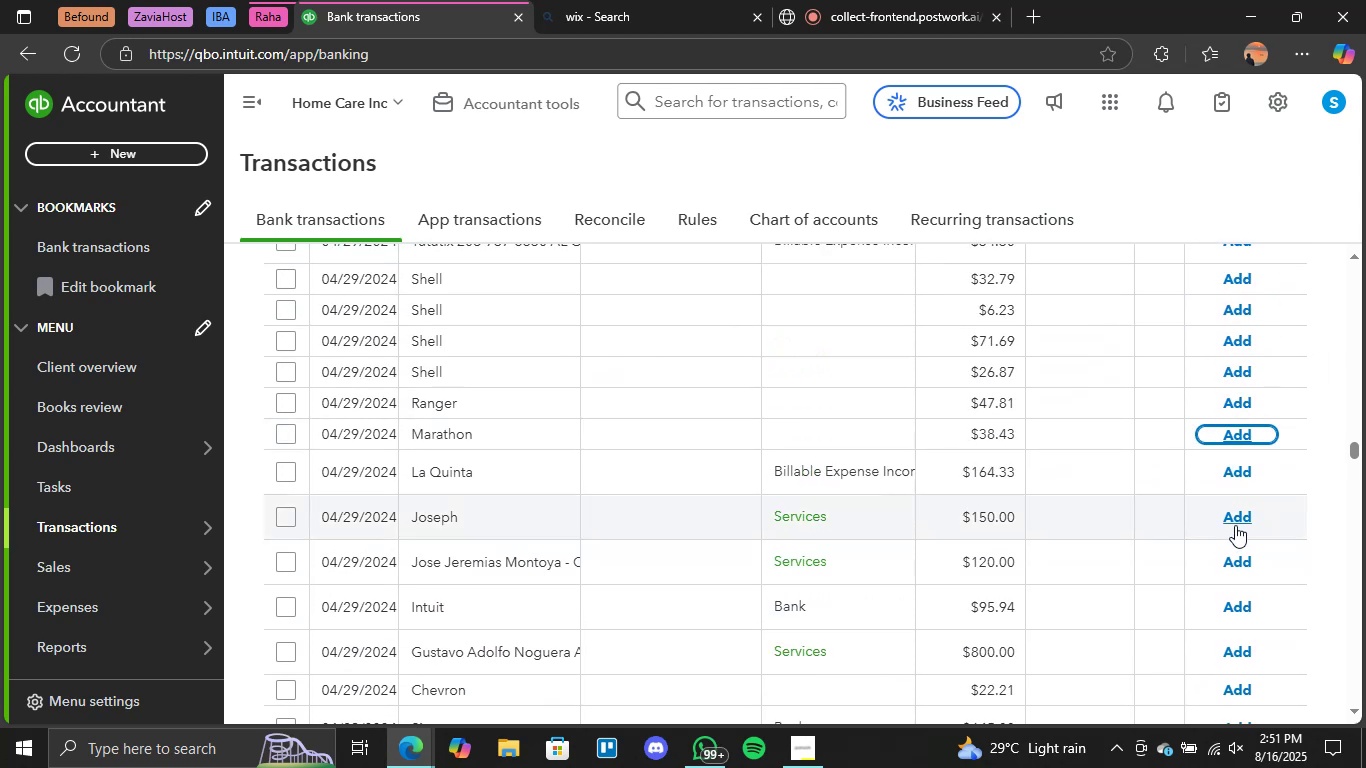 
left_click([1236, 521])
 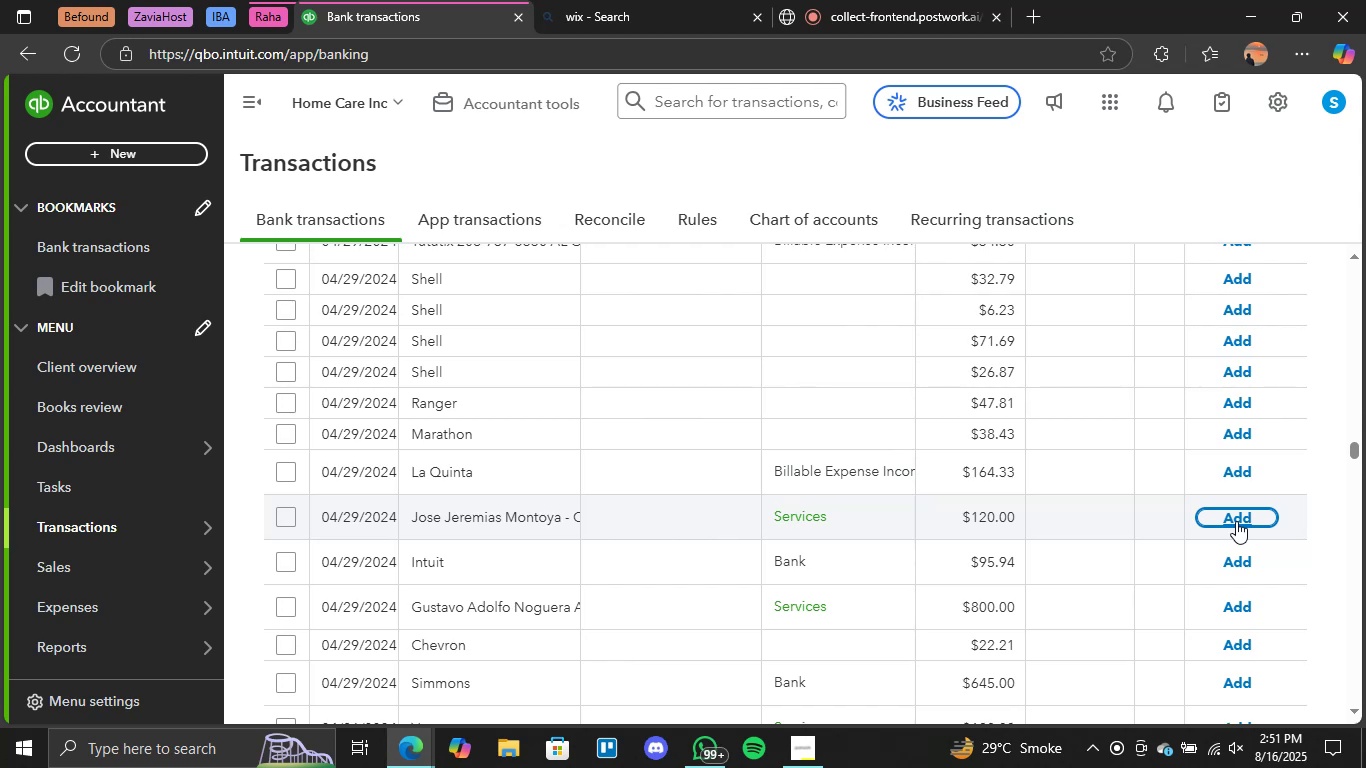 
wait(40.72)
 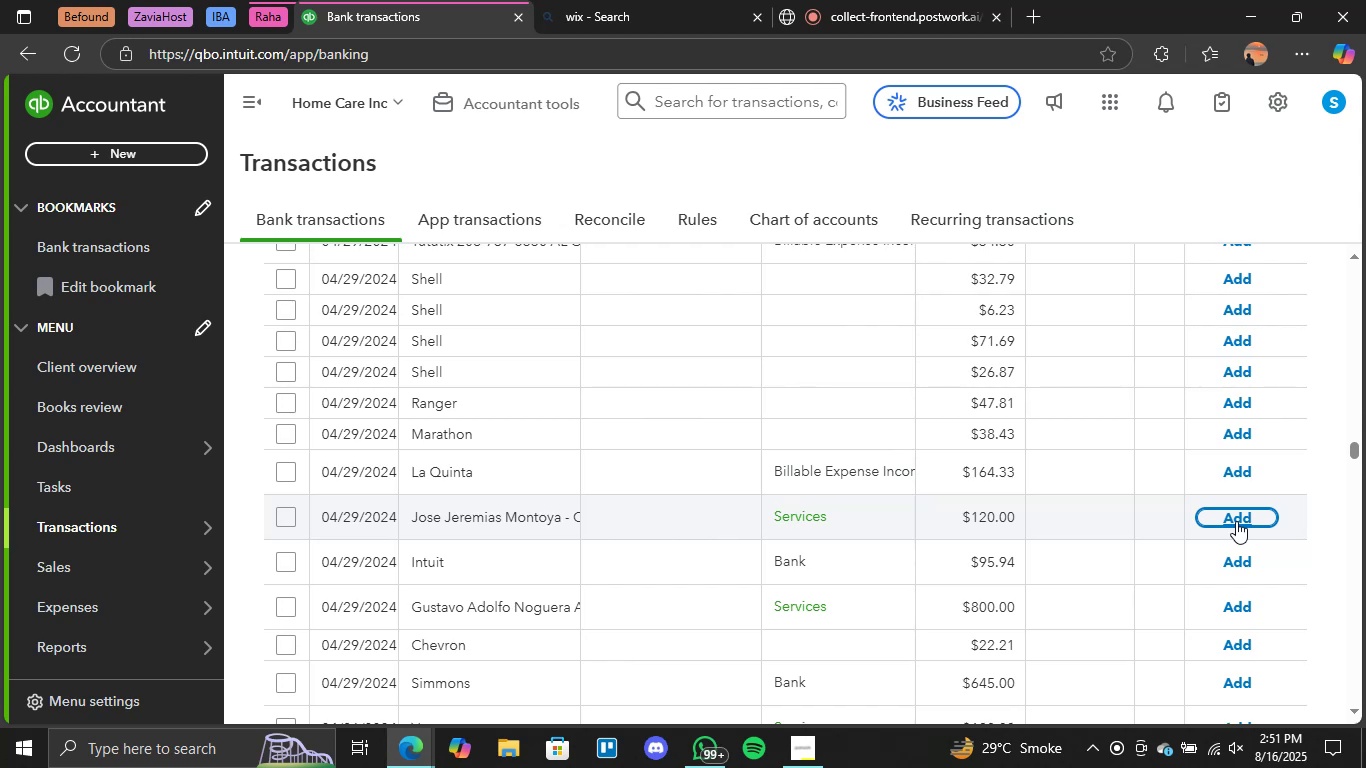 
left_click([1241, 525])
 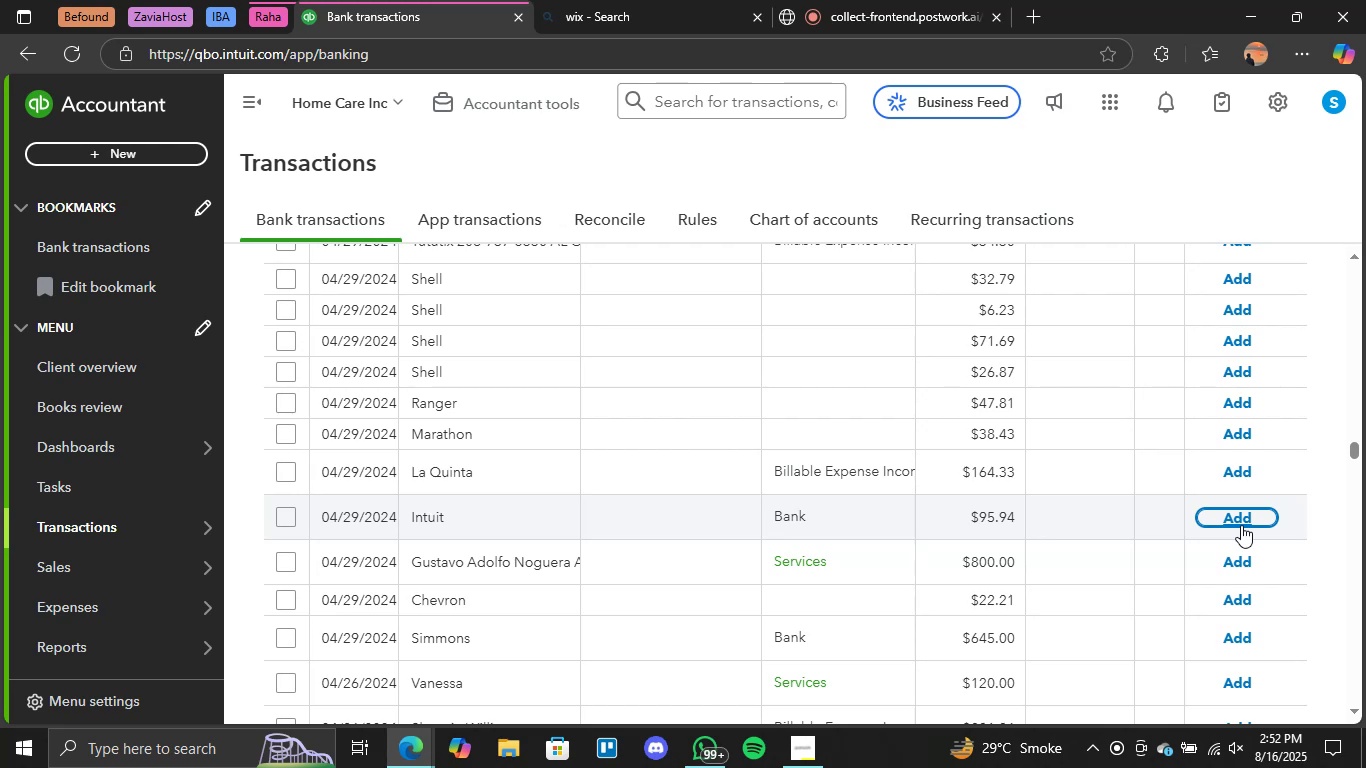 
wait(19.98)
 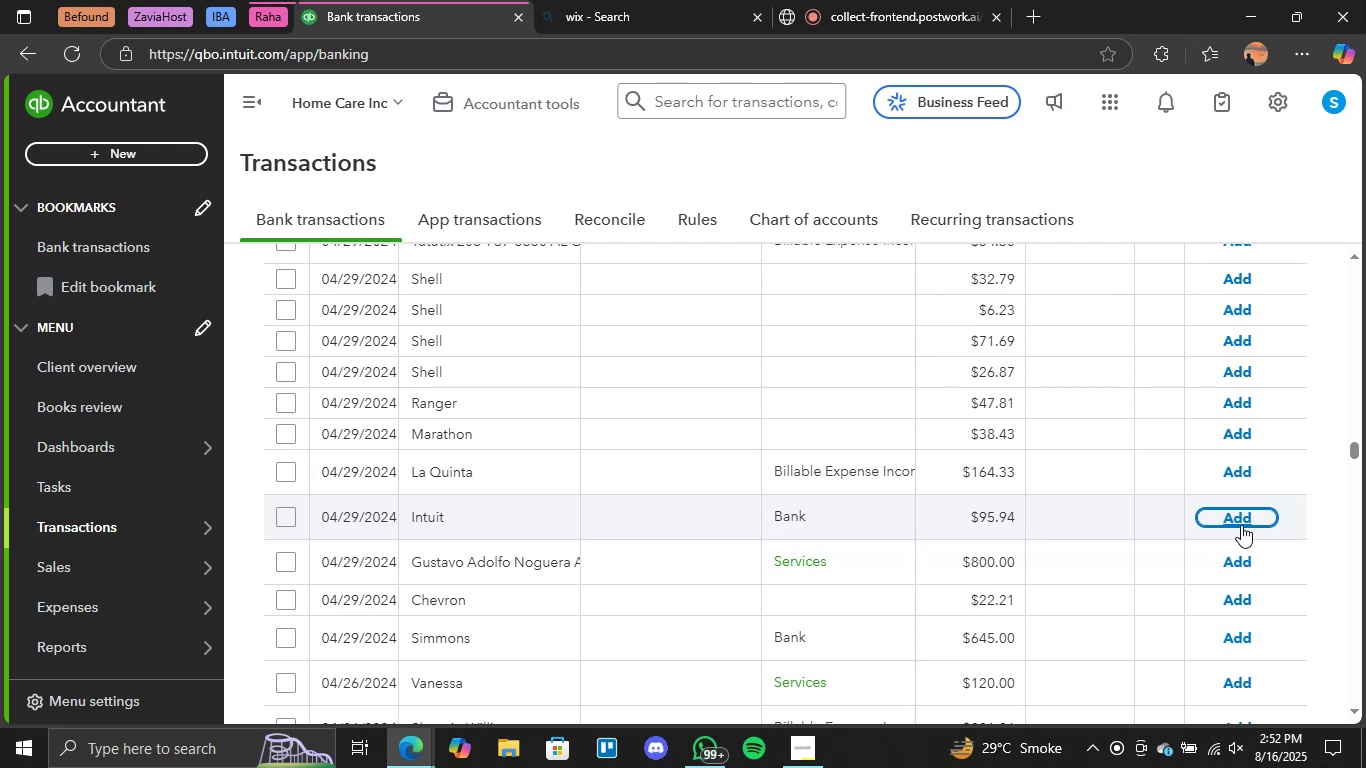 
left_click([1241, 561])
 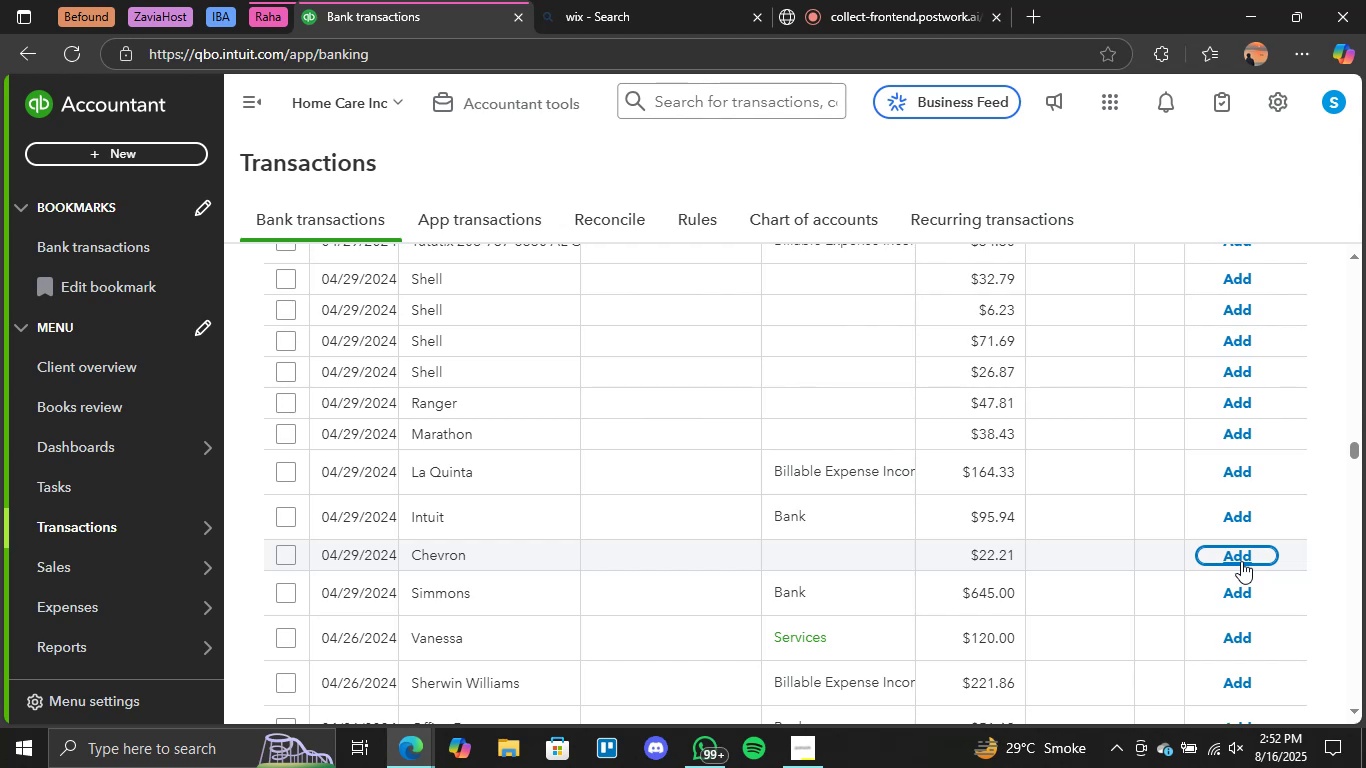 
wait(26.35)
 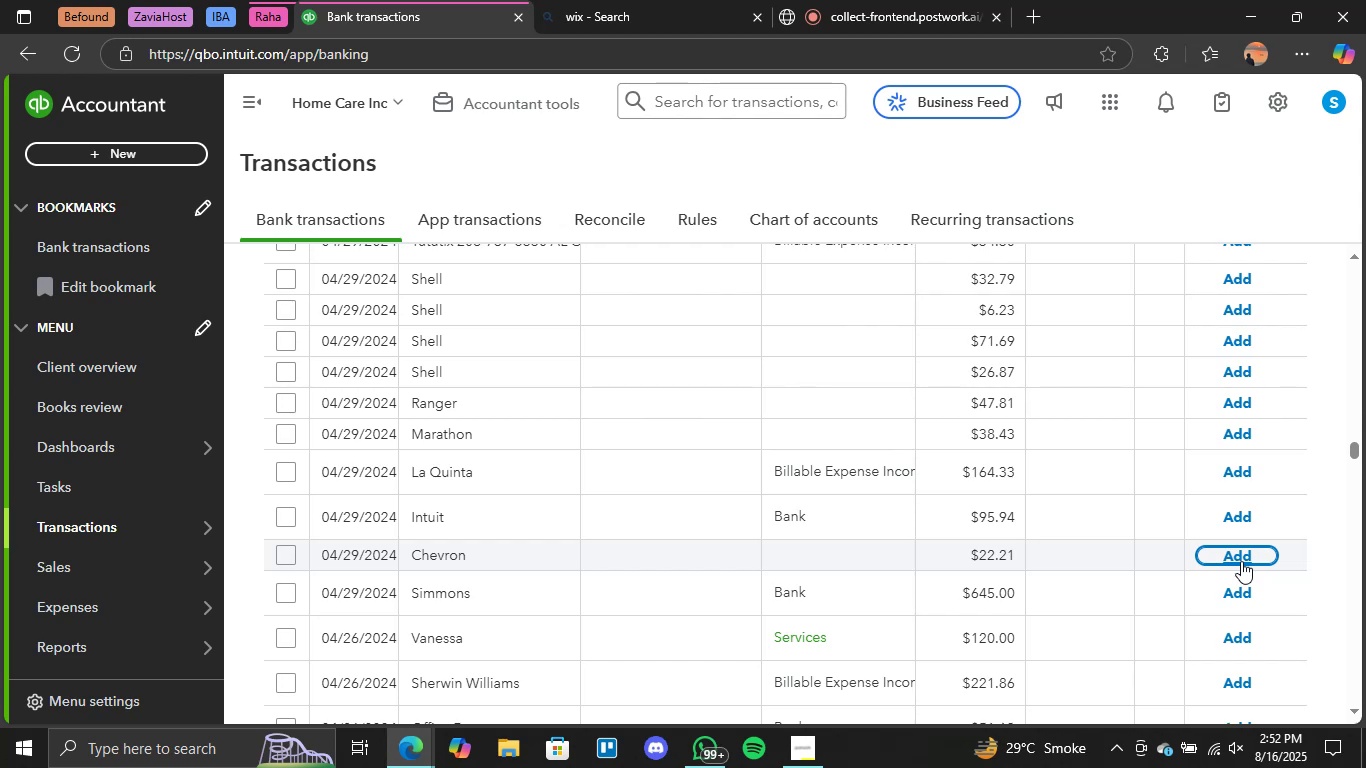 
scroll: coordinate [1043, 495], scroll_direction: down, amount: 2.0
 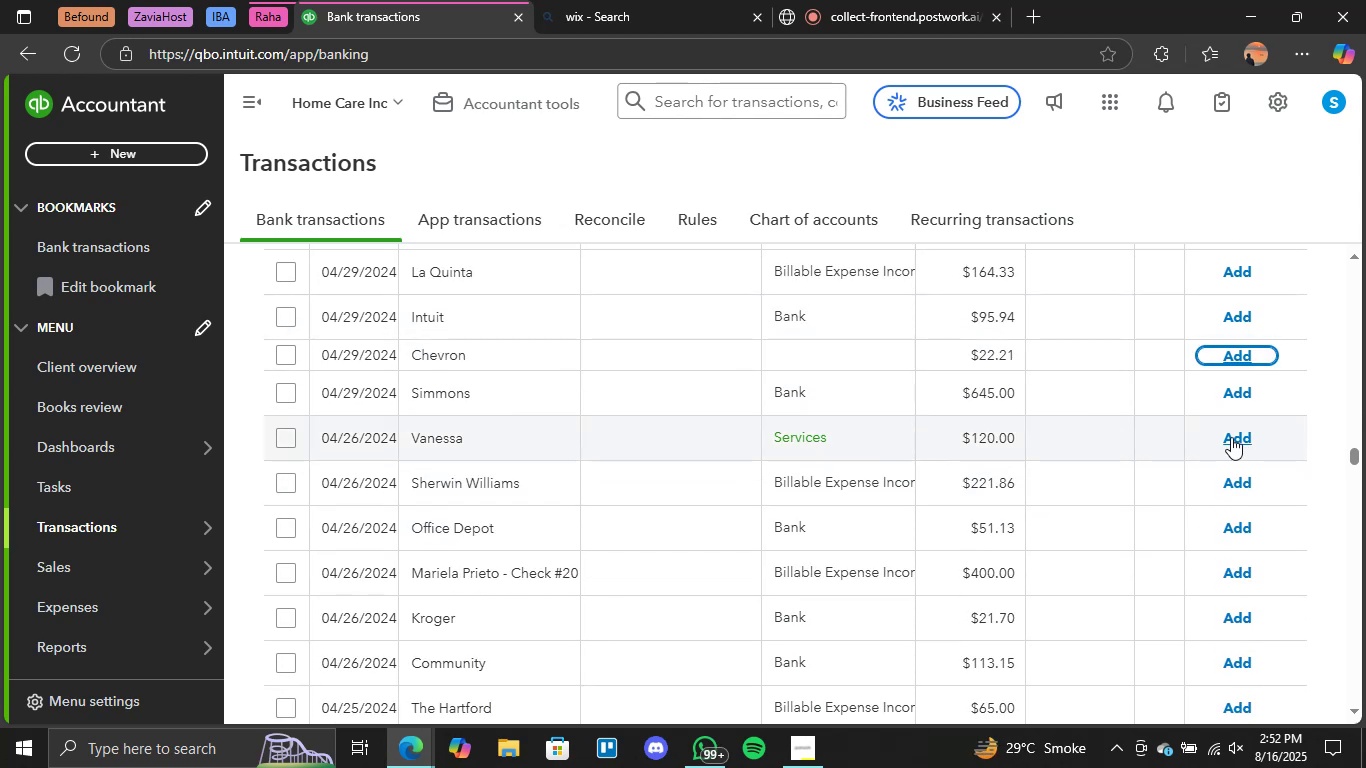 
left_click([1231, 437])
 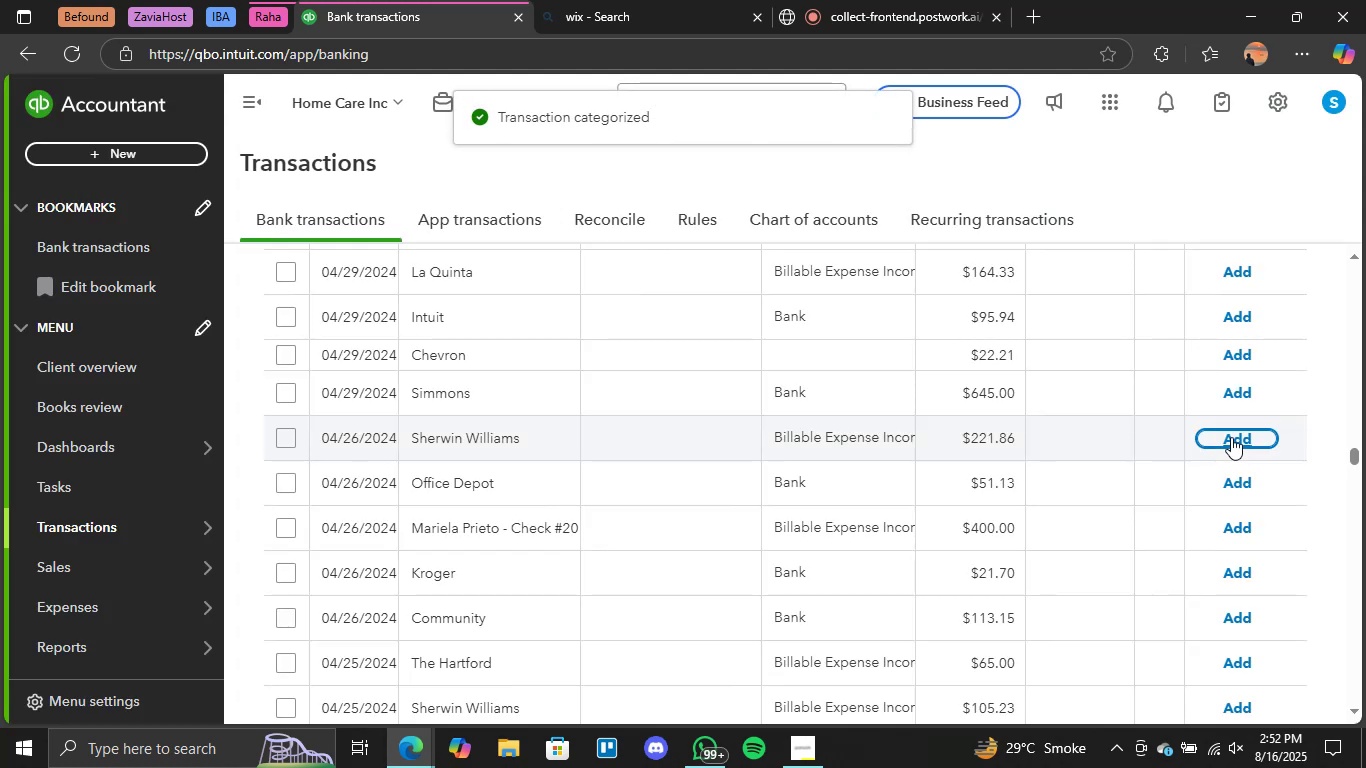 
wait(5.65)
 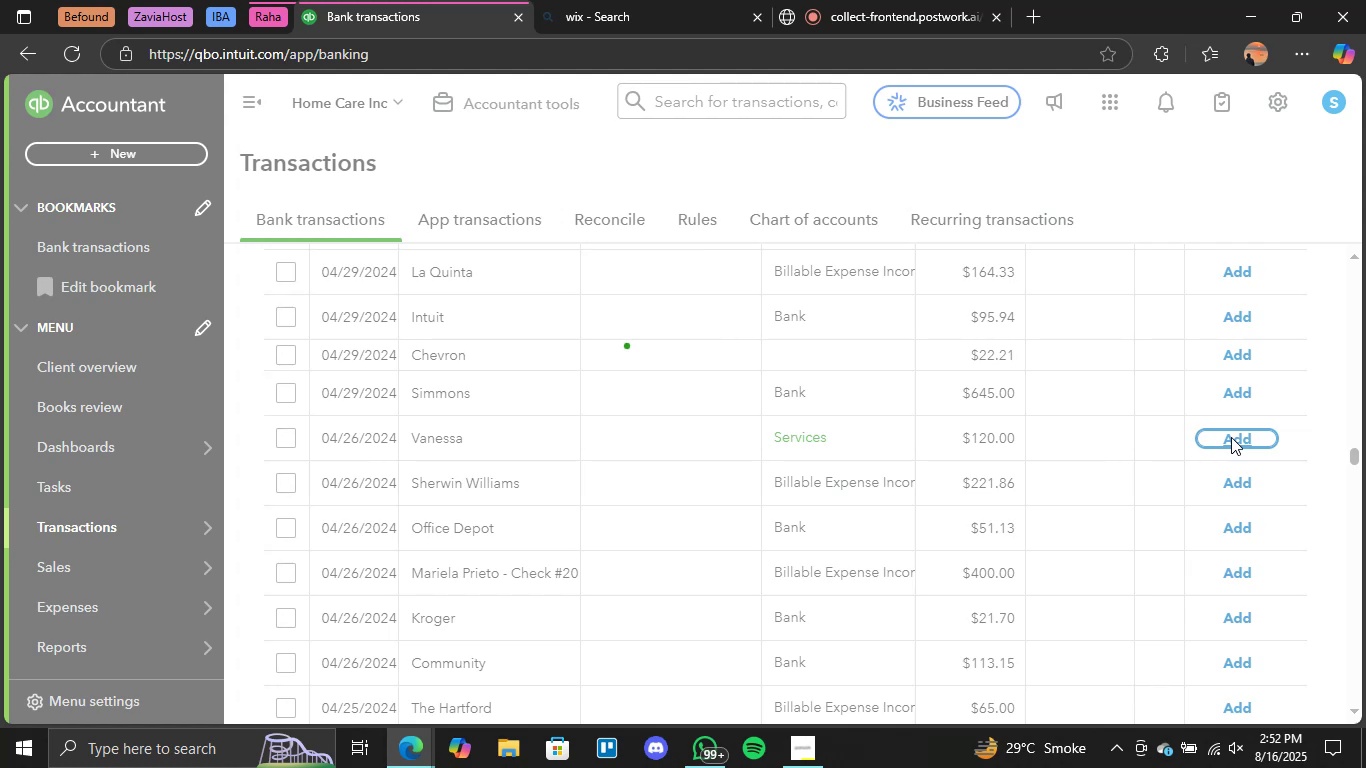 
scroll: coordinate [1017, 533], scroll_direction: down, amount: 7.0
 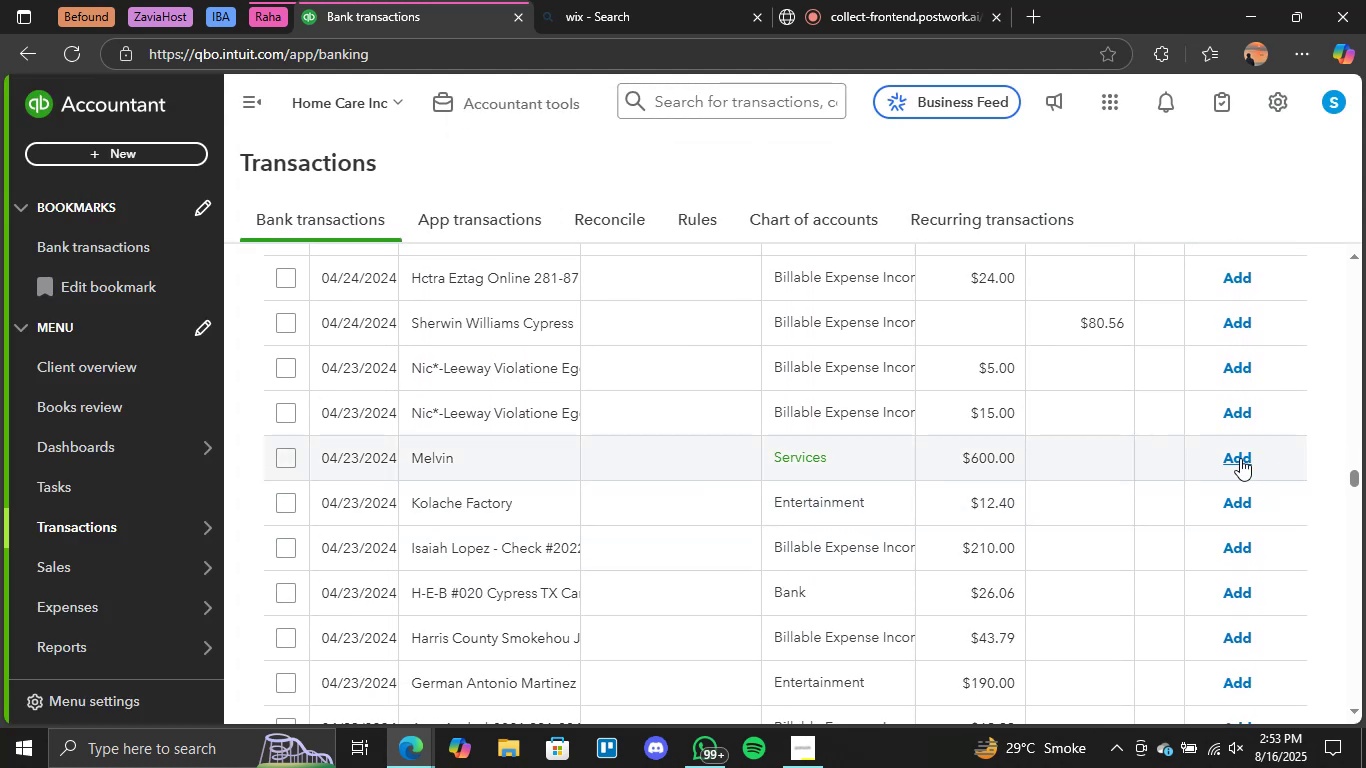 
left_click([1240, 458])
 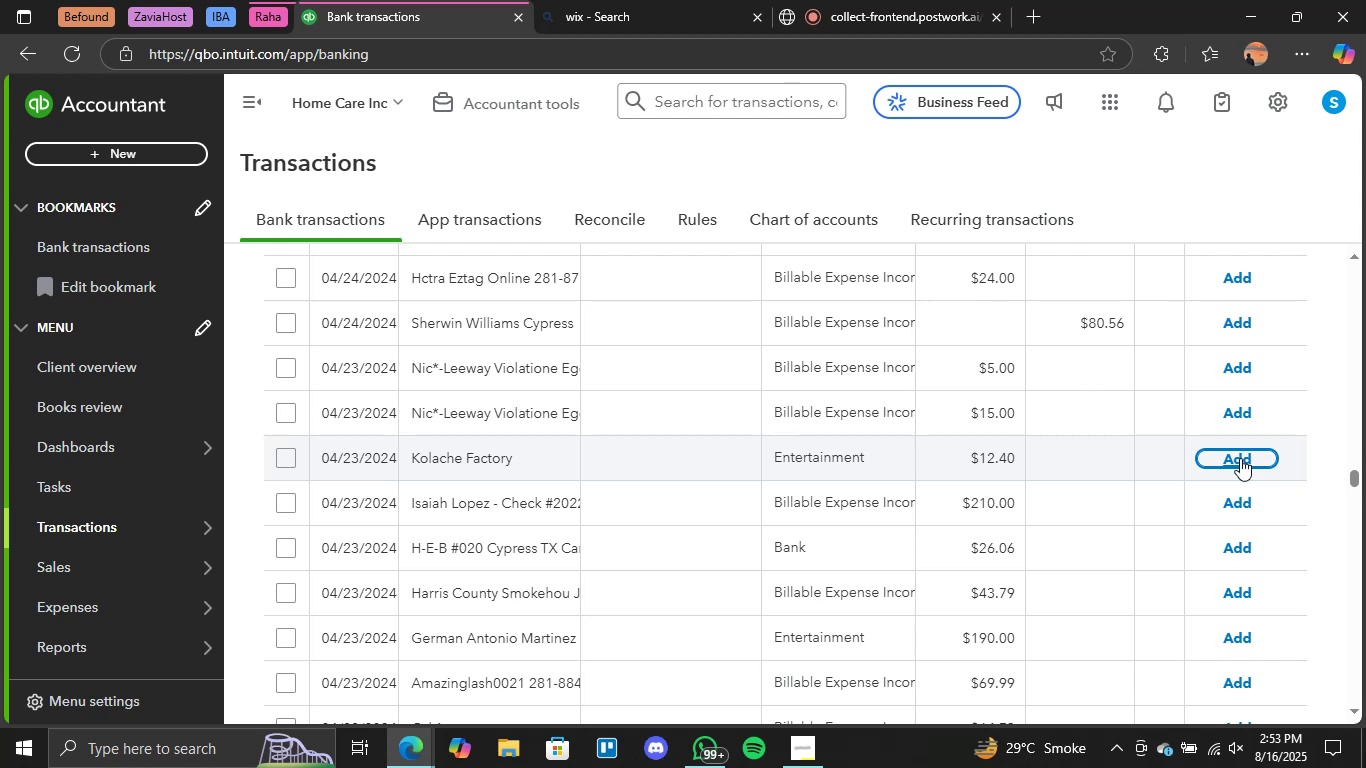 
wait(25.35)
 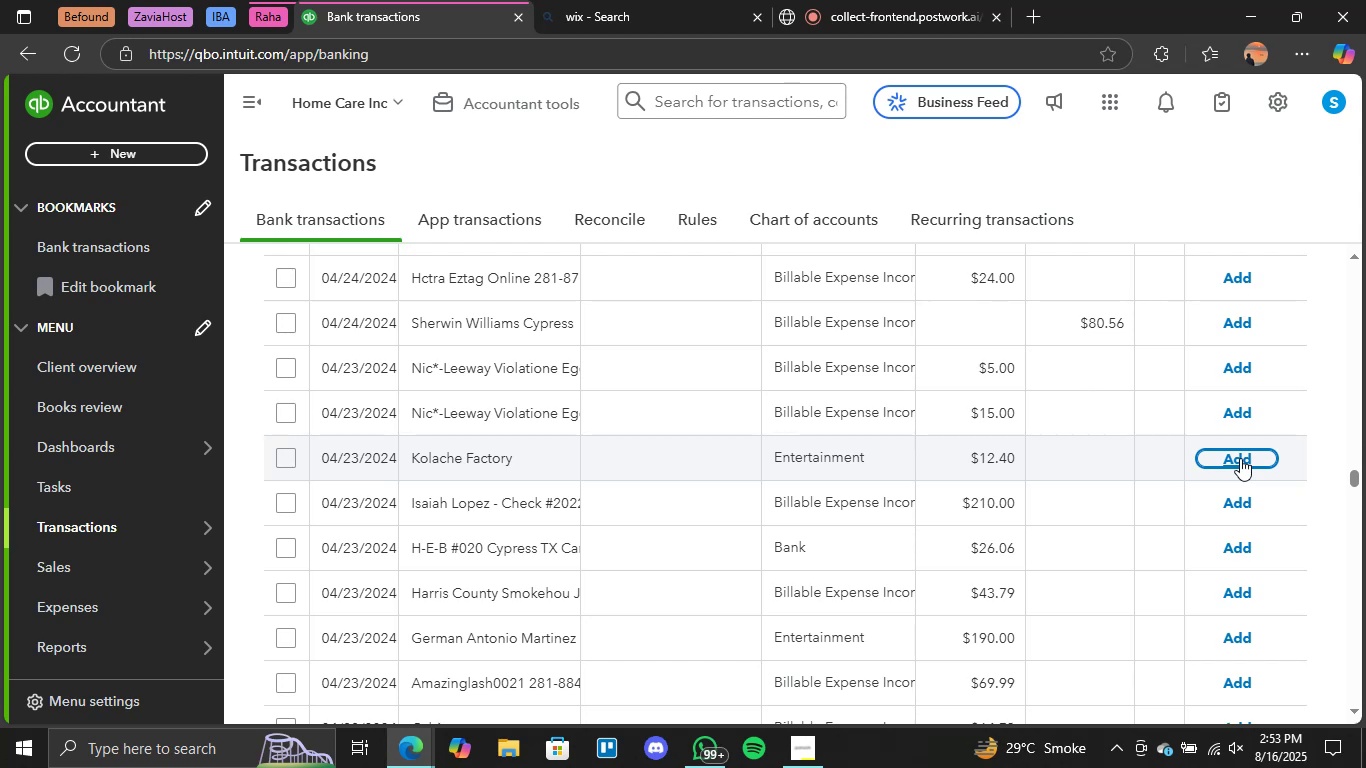 
scroll: coordinate [969, 521], scroll_direction: down, amount: 4.0
 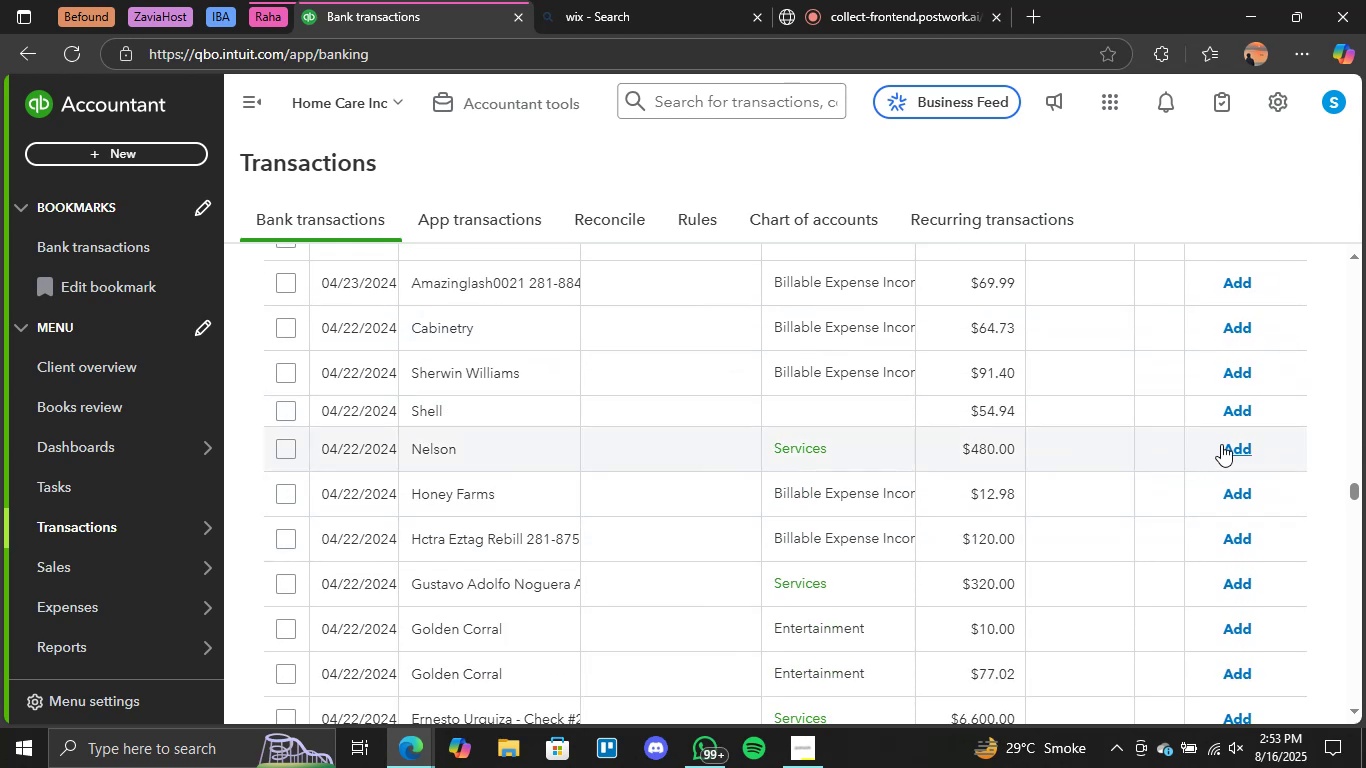 
left_click([1222, 445])
 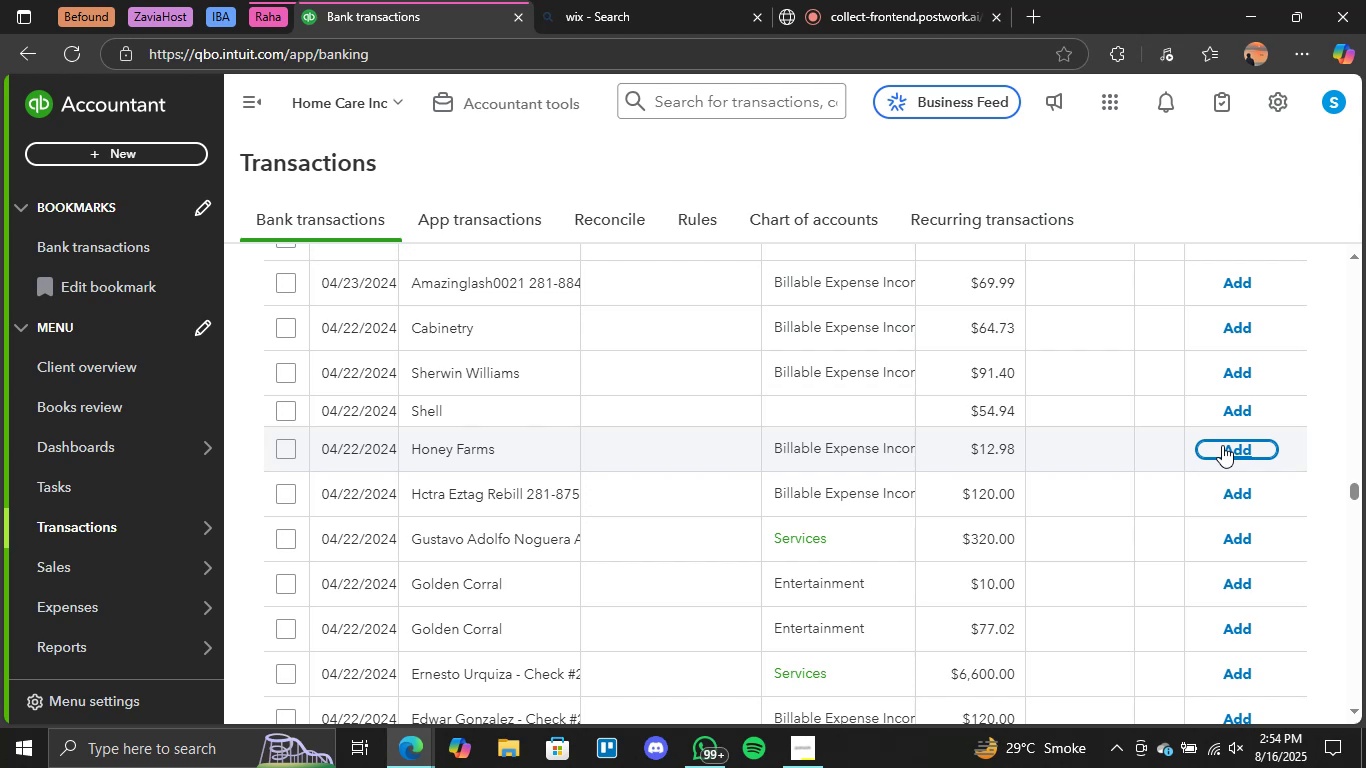 
wait(44.73)
 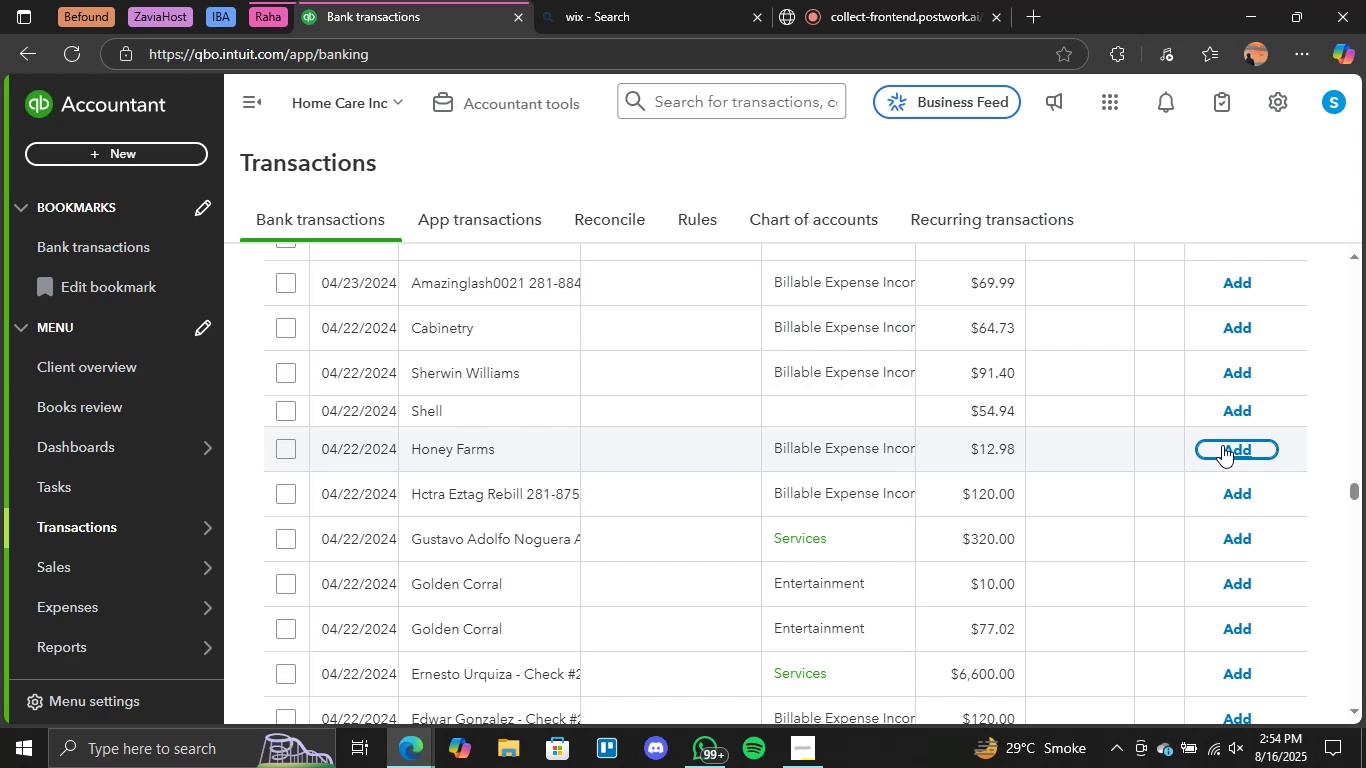 
left_click([1234, 537])
 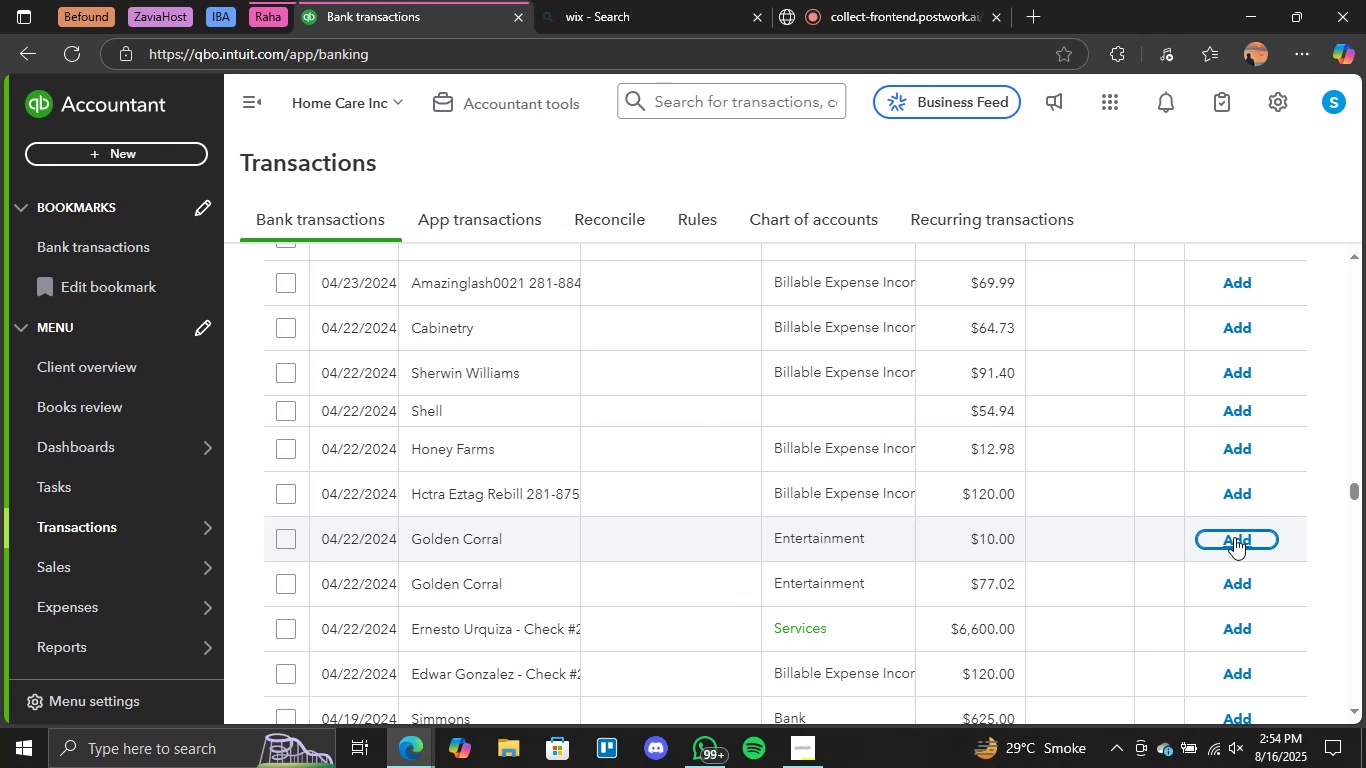 
wait(23.84)
 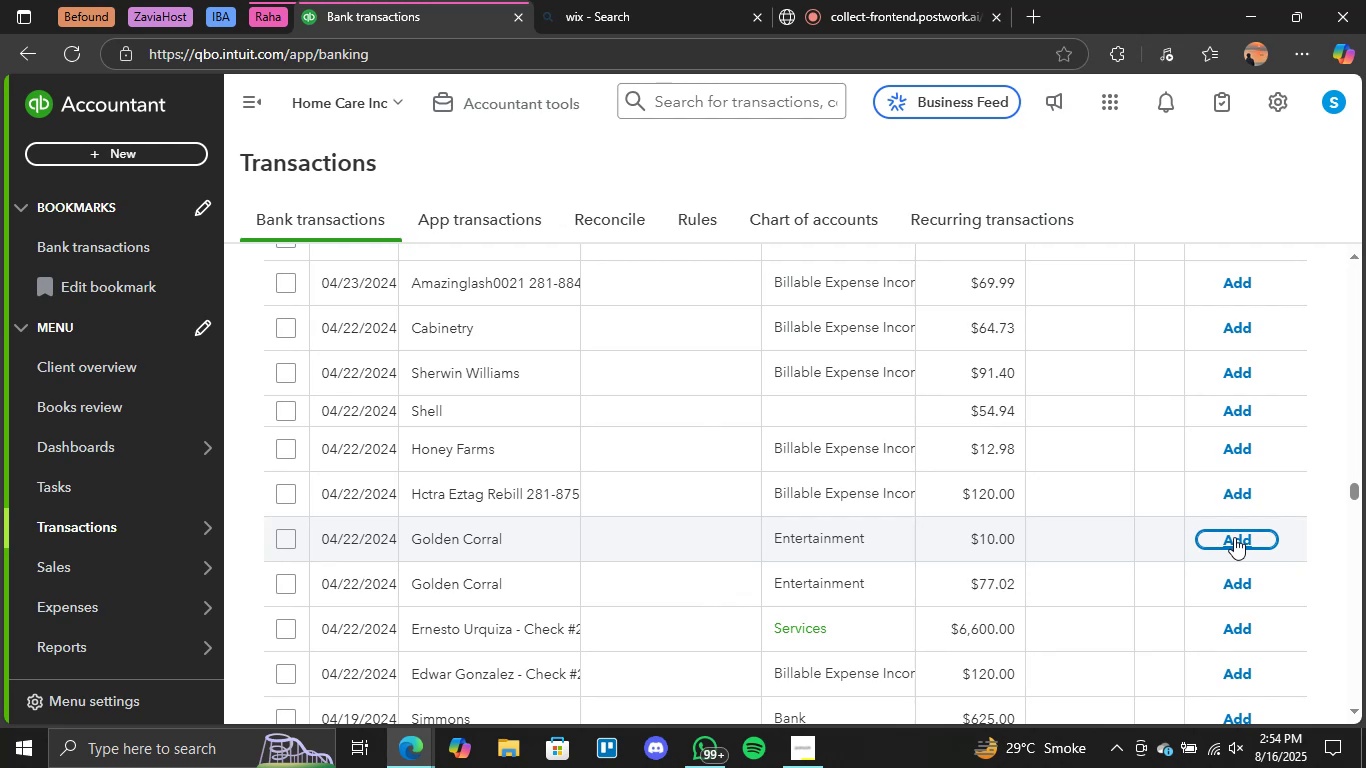 
scroll: coordinate [1034, 429], scroll_direction: down, amount: 1.0
 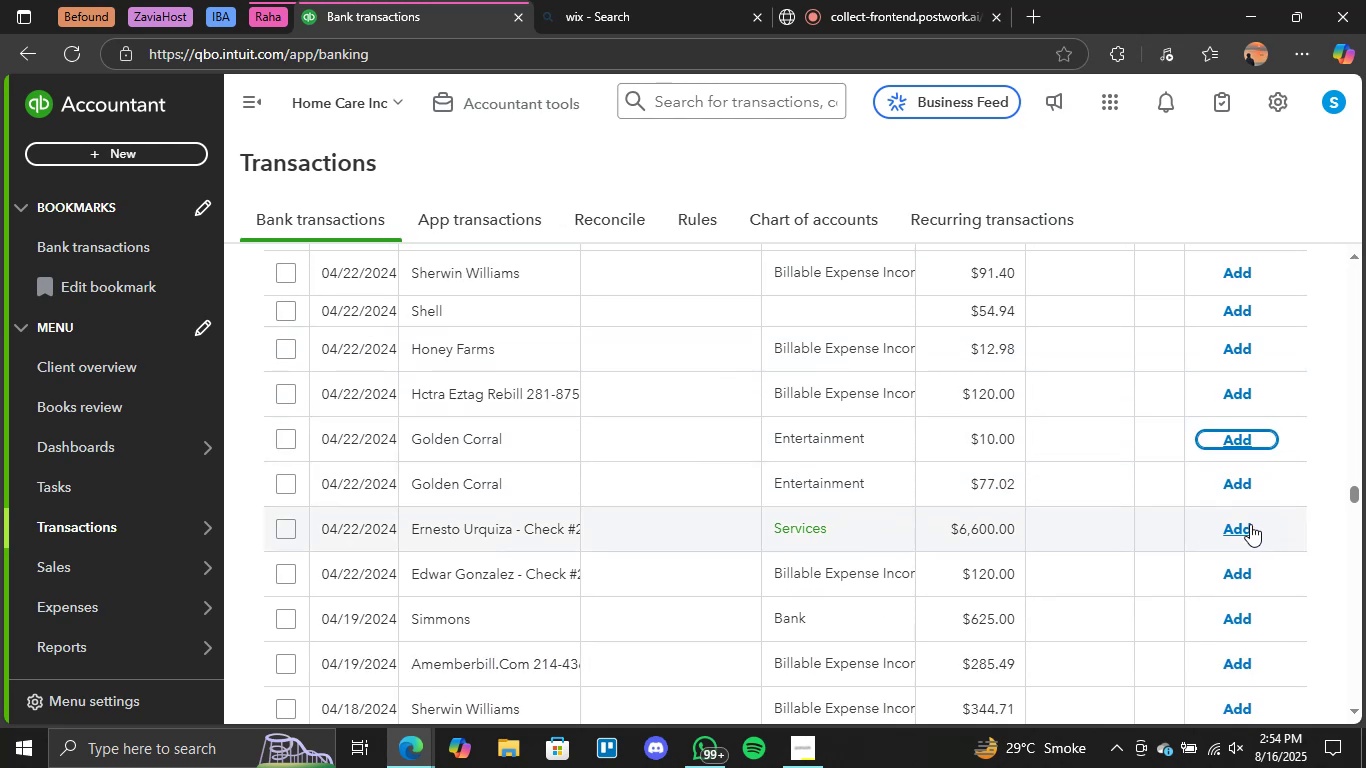 
double_click([1248, 527])
 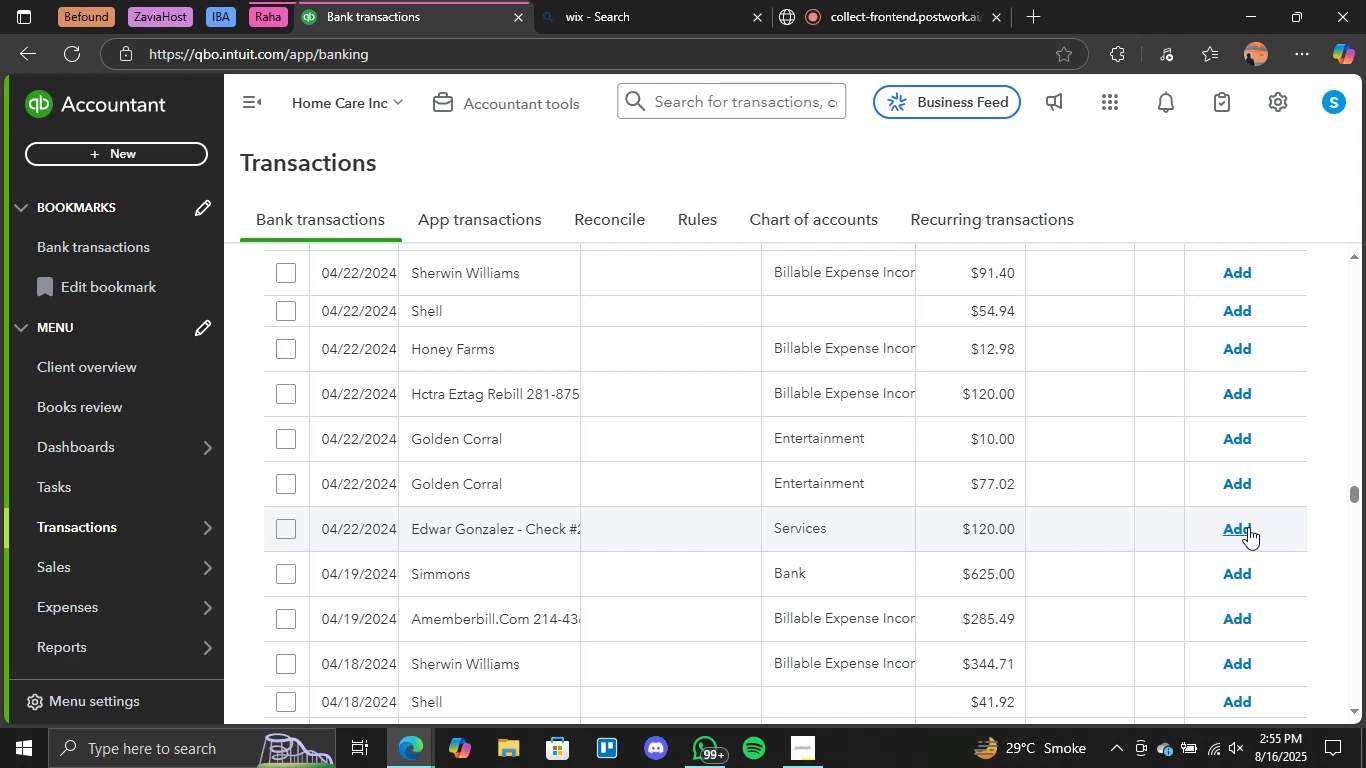 
wait(42.7)
 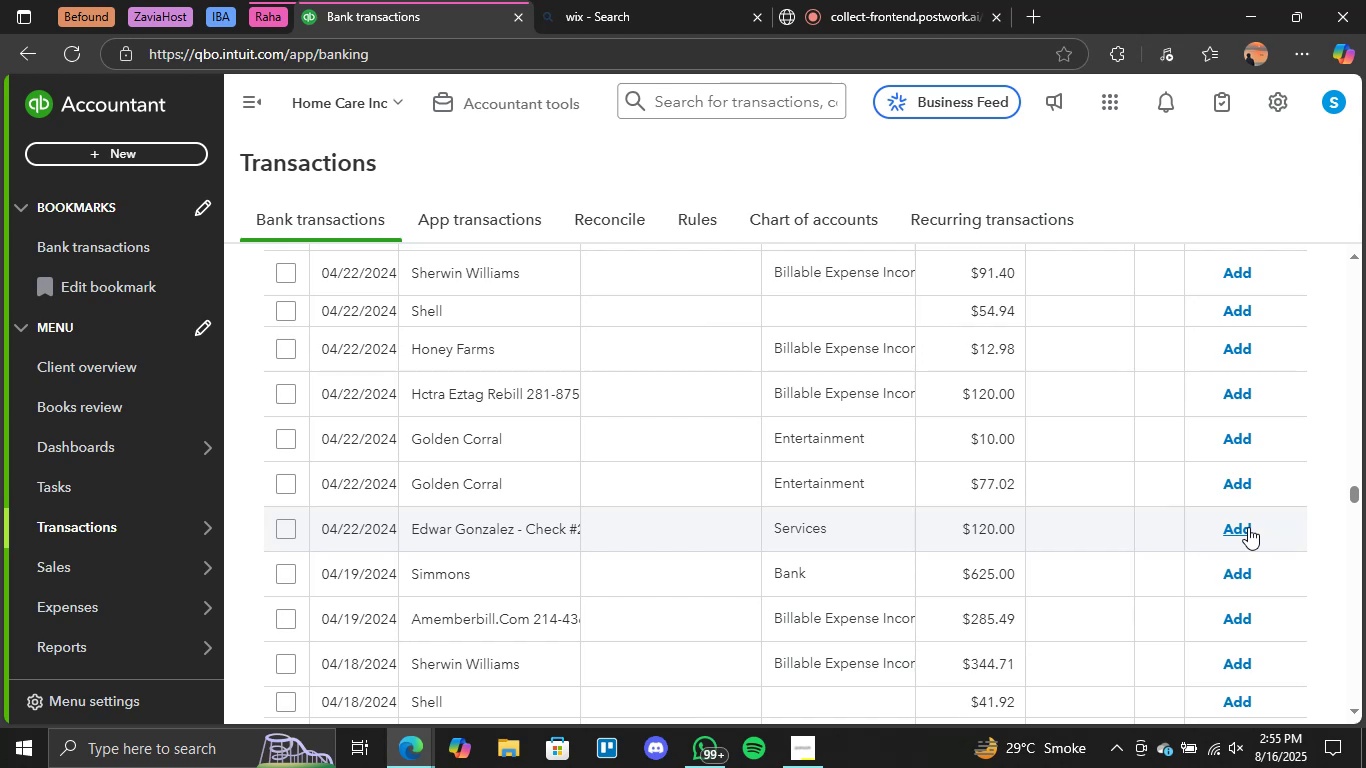 
scroll: coordinate [1129, 504], scroll_direction: down, amount: 2.0
 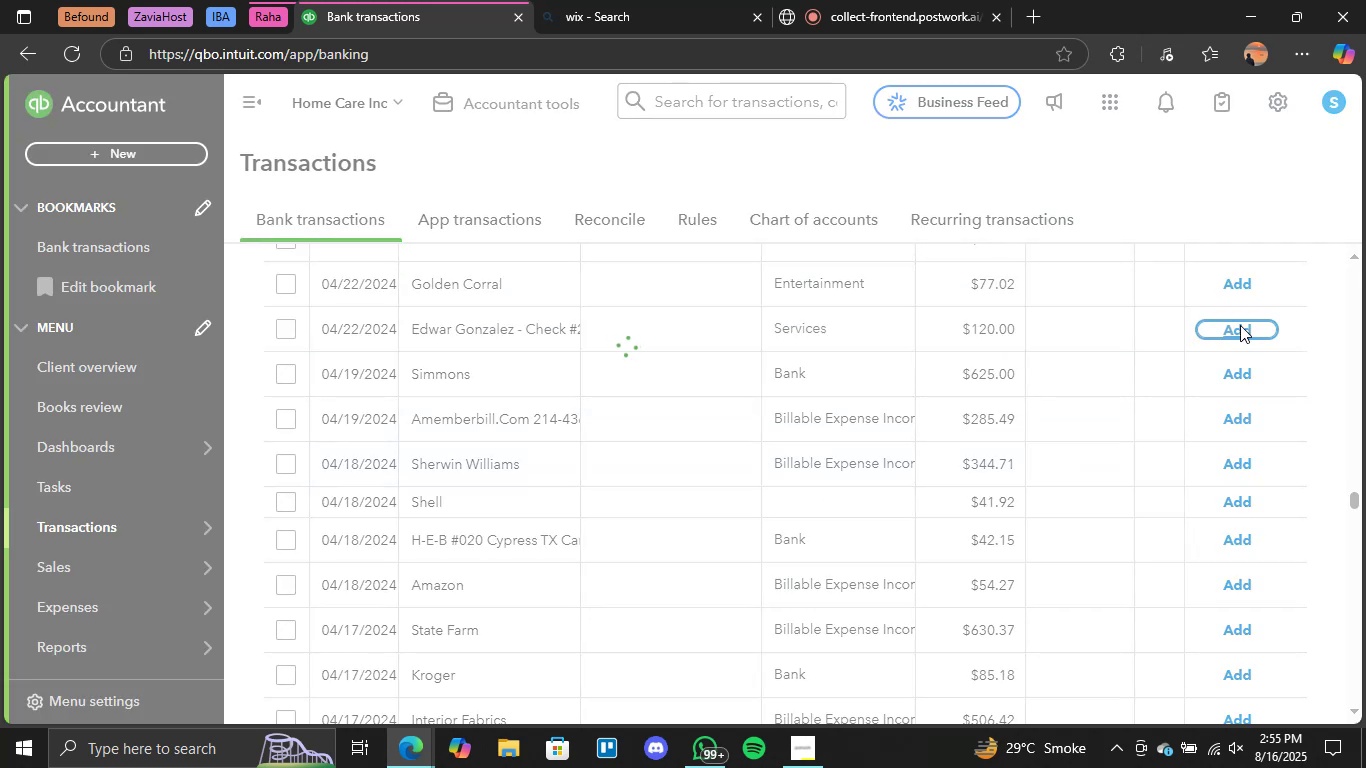 
wait(10.94)
 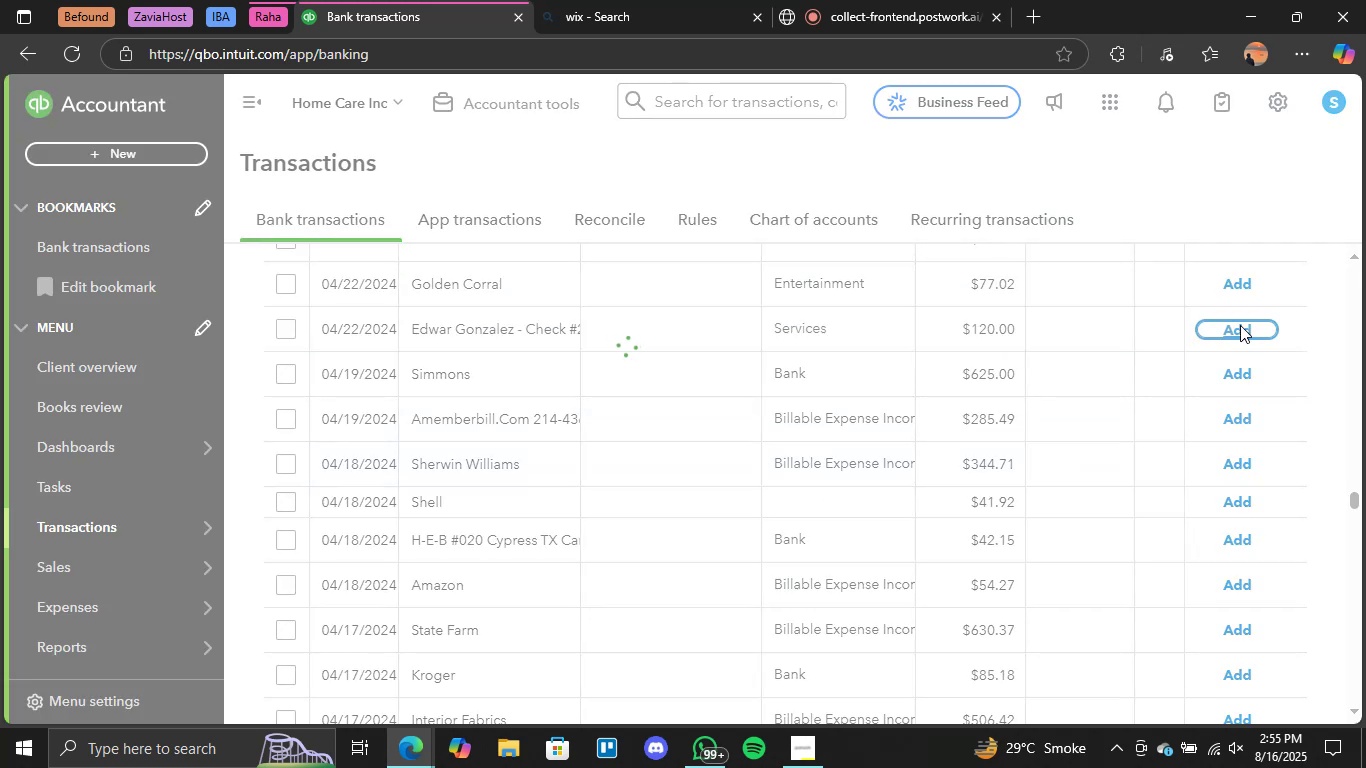 
scroll: coordinate [1051, 430], scroll_direction: down, amount: 3.0
 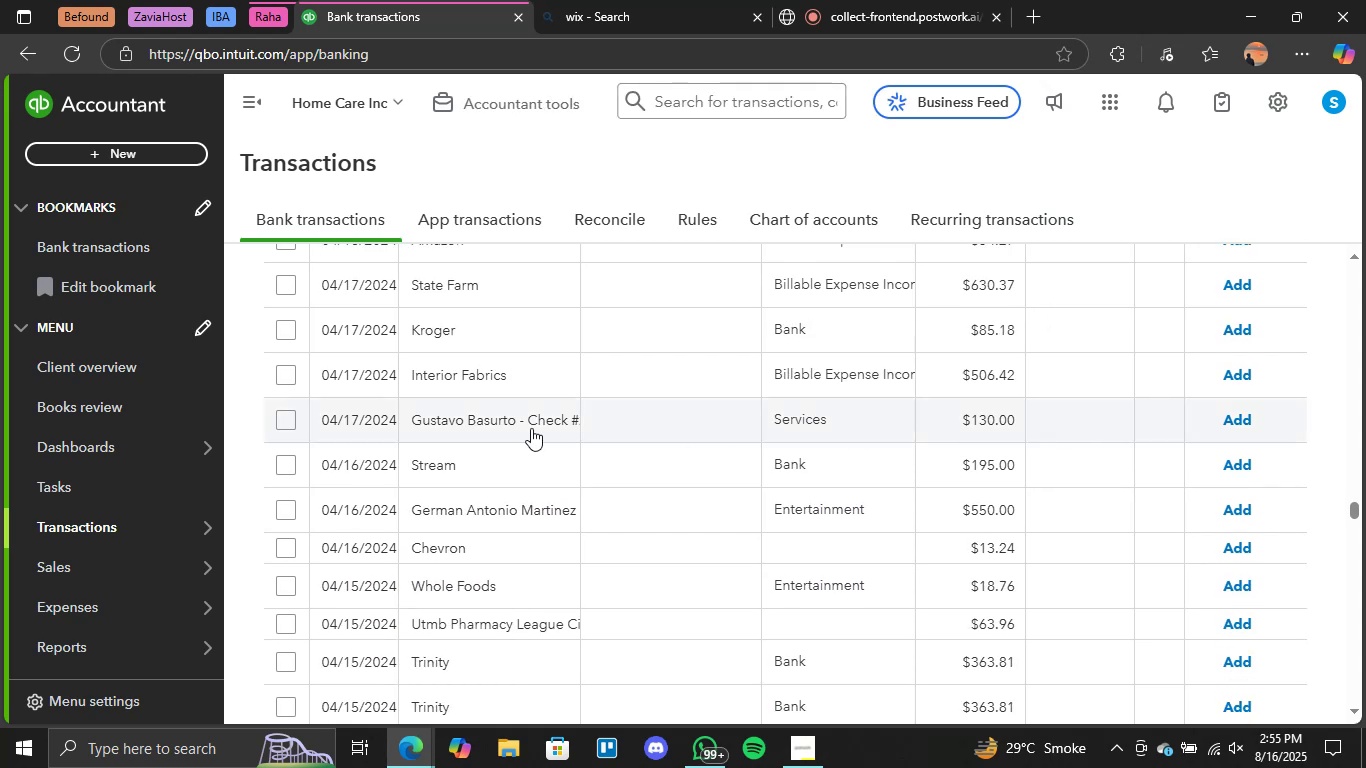 
left_click([526, 422])
 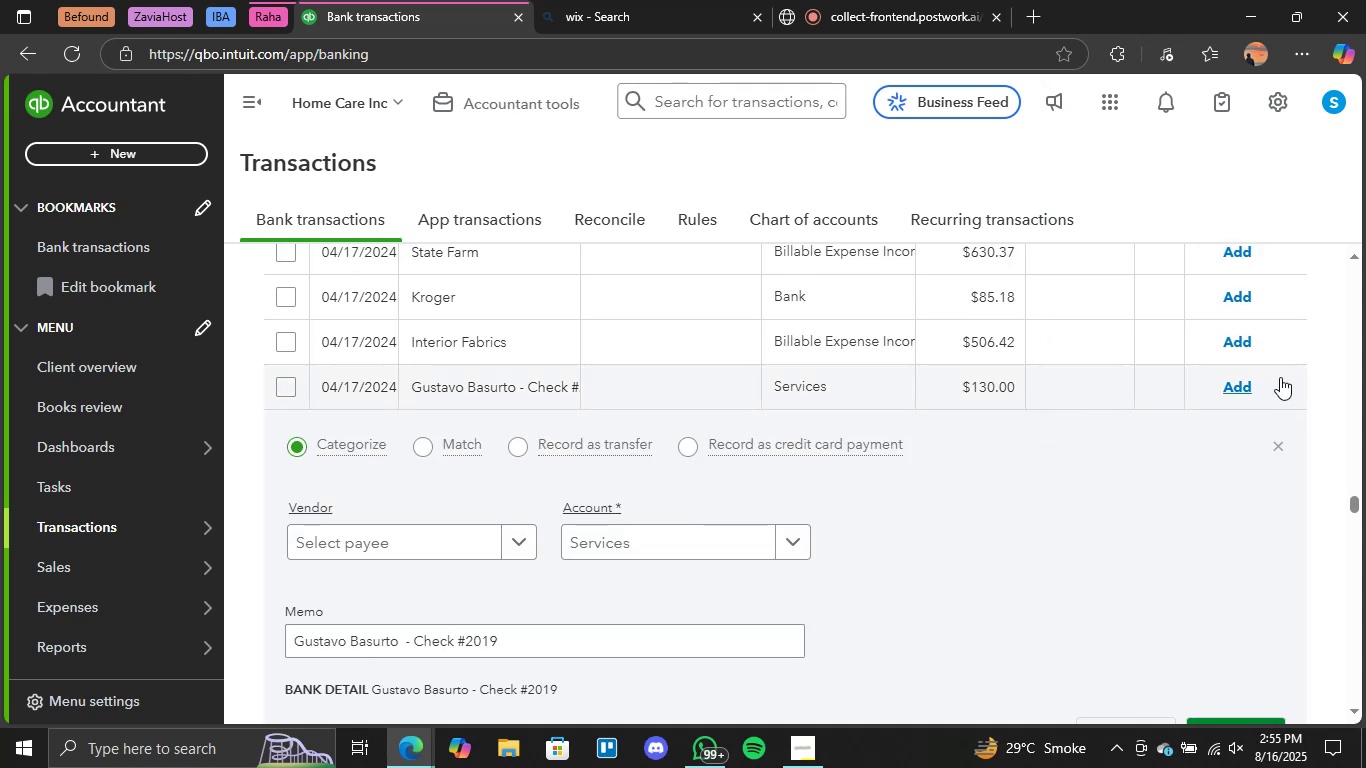 
left_click([1245, 385])
 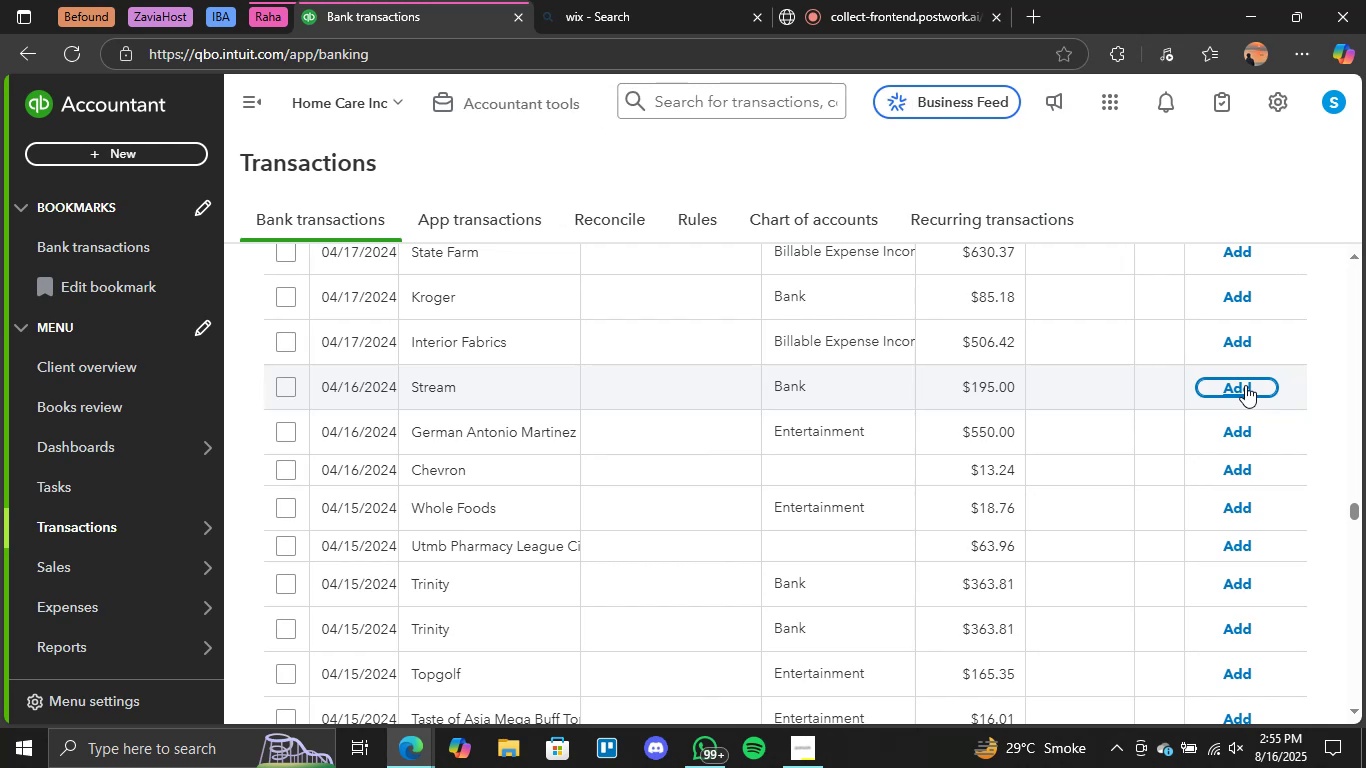 
wait(19.04)
 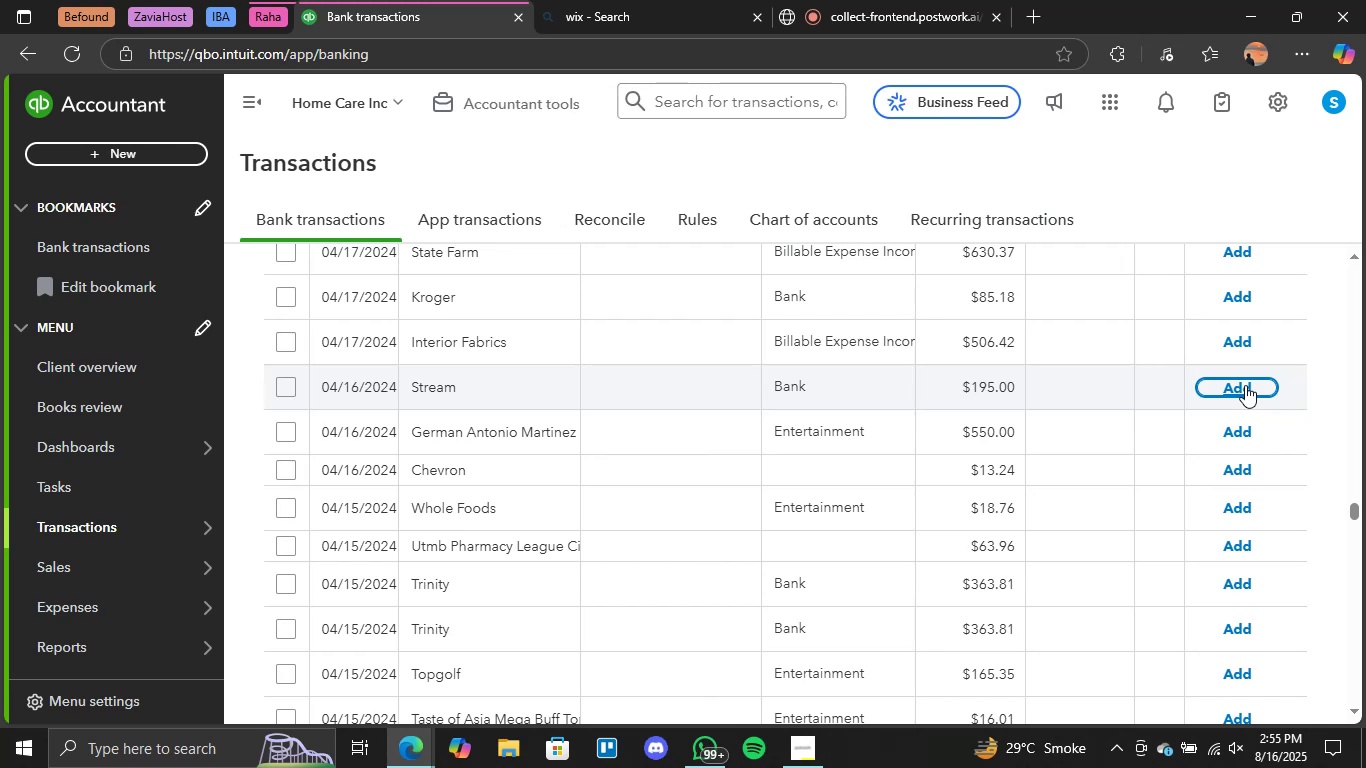 
scroll: coordinate [1170, 431], scroll_direction: down, amount: 5.0
 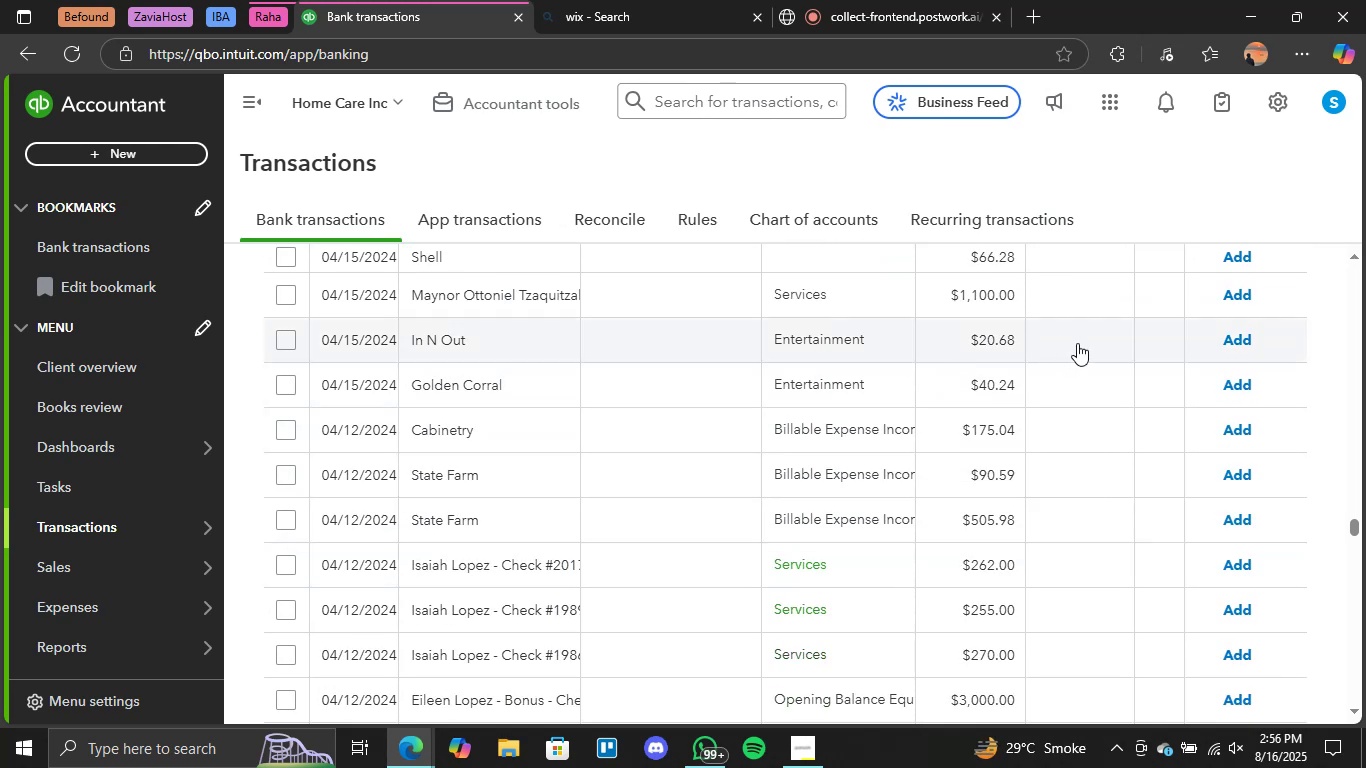 
left_click([1227, 333])
 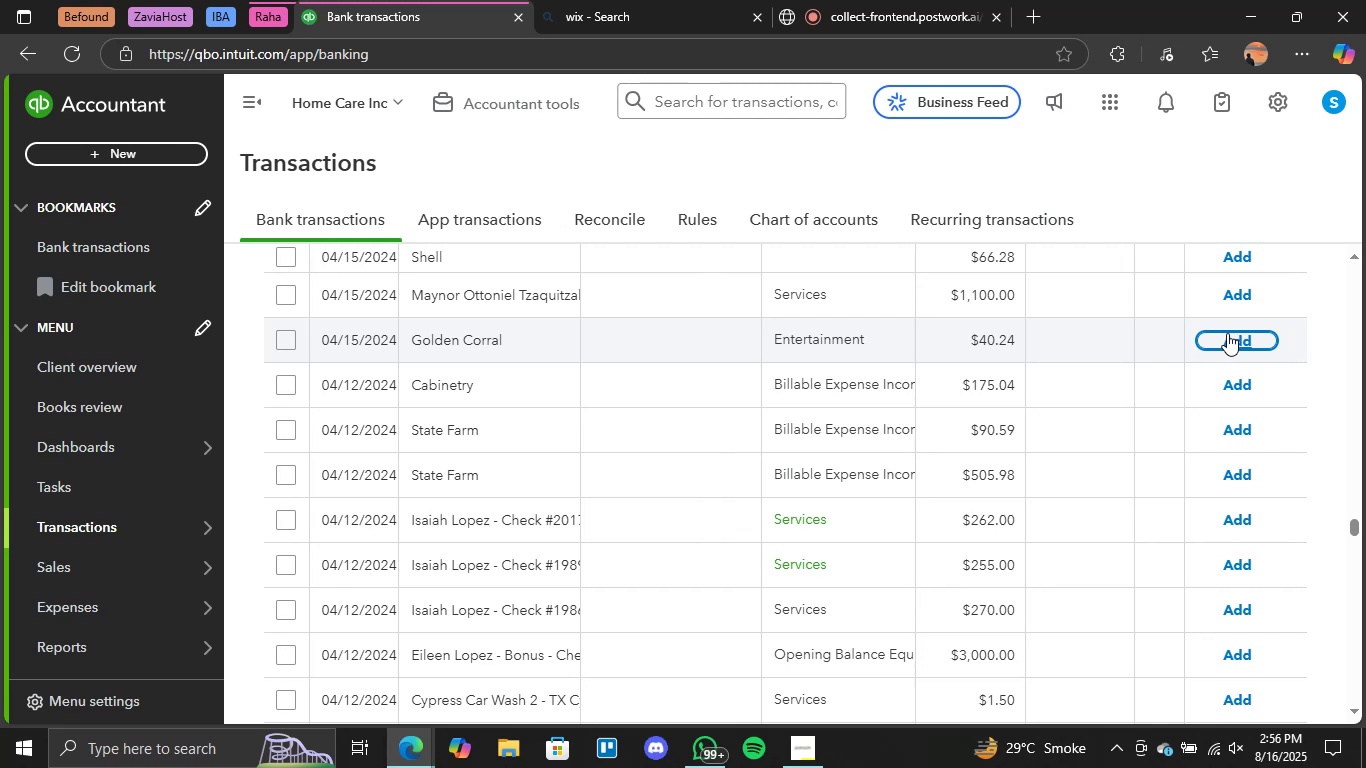 
wait(28.26)
 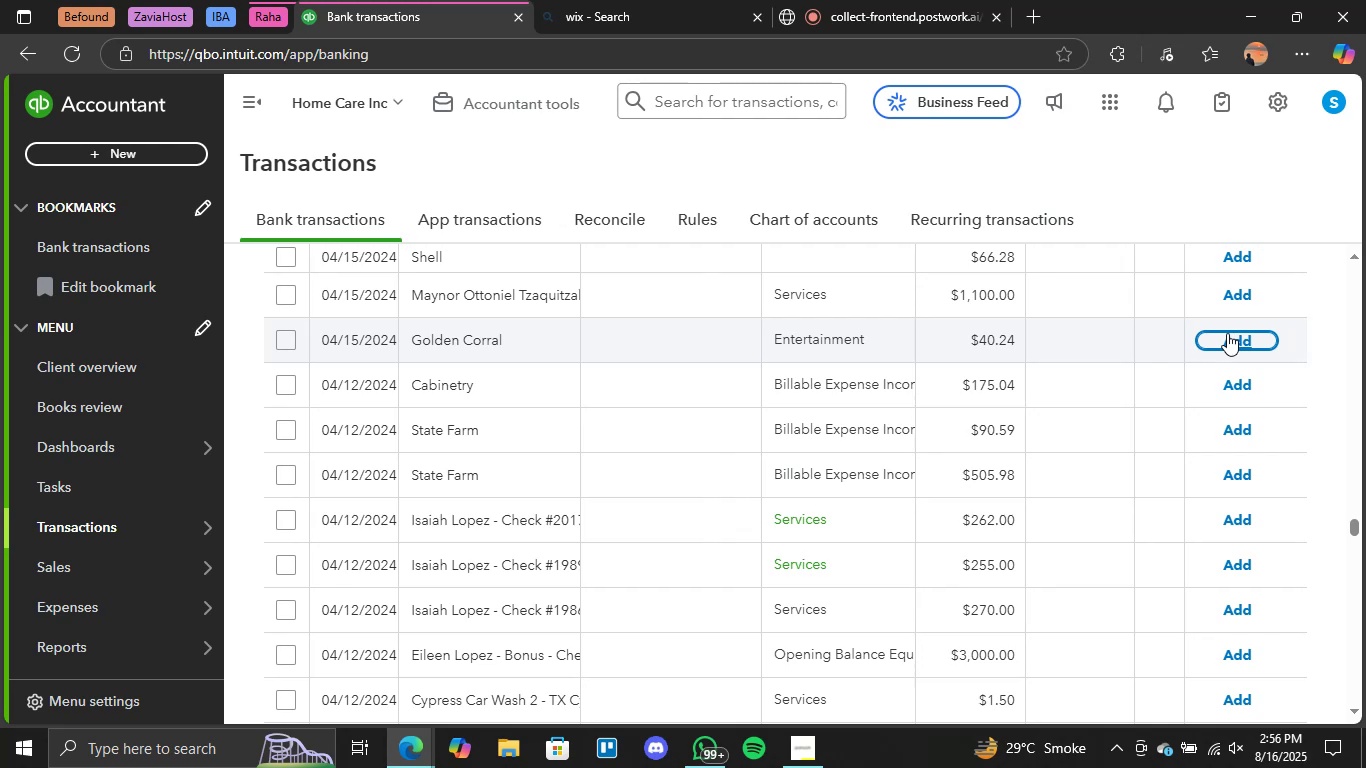 
scroll: coordinate [889, 395], scroll_direction: down, amount: 1.0
 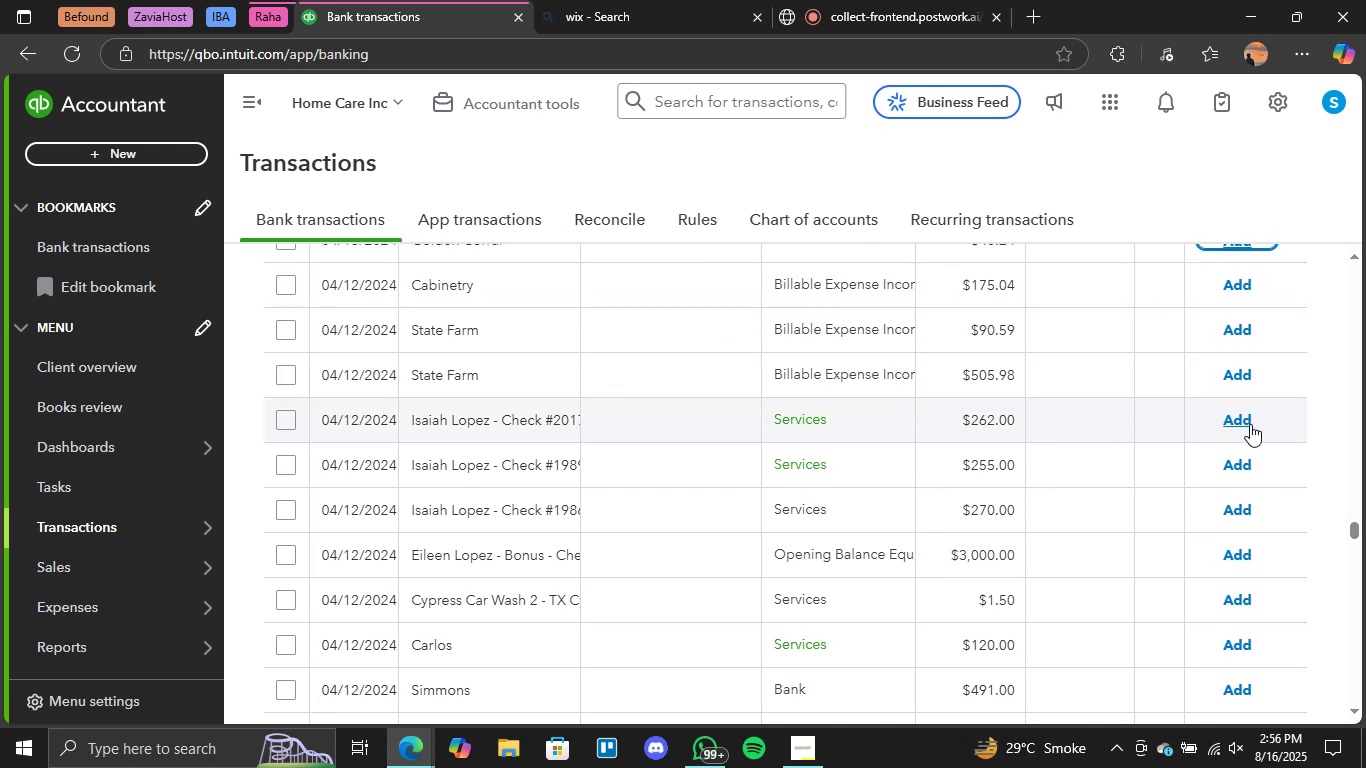 
left_click([1241, 422])
 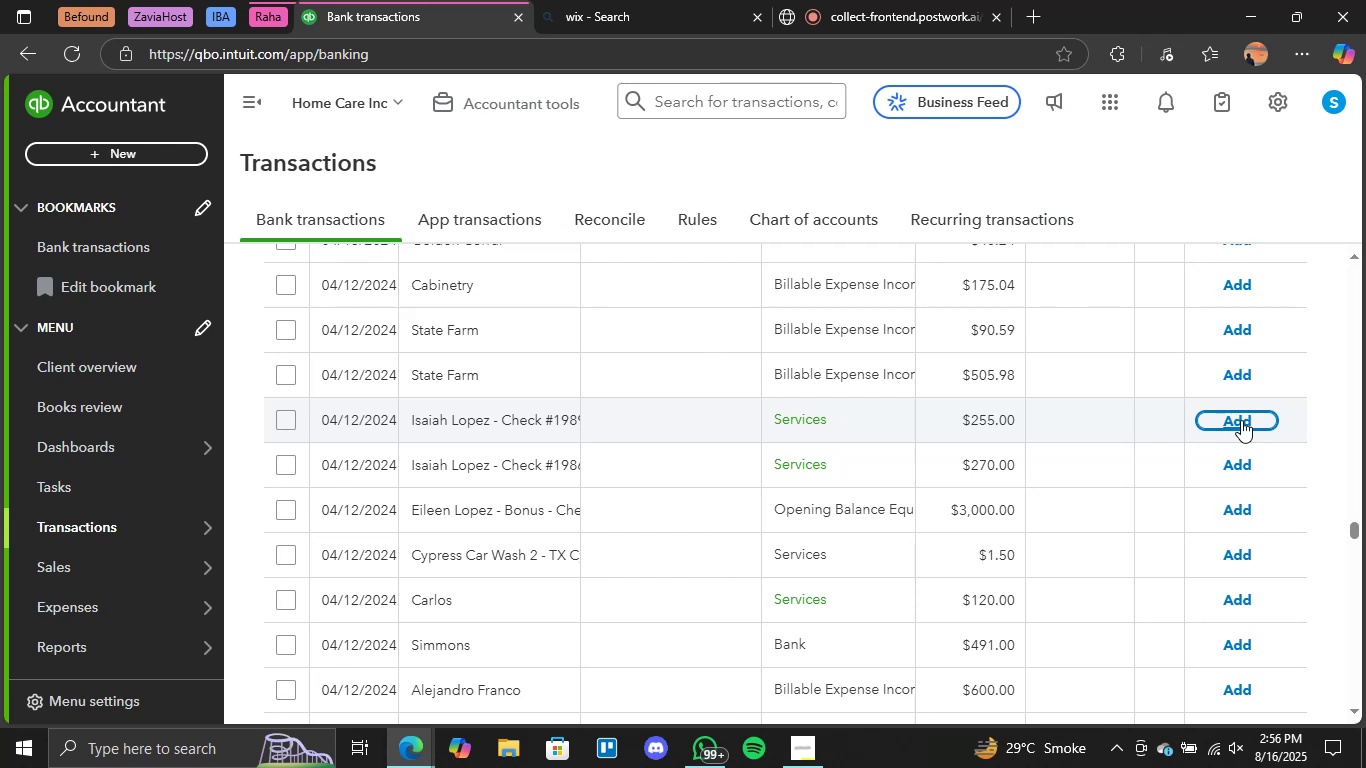 
wait(26.63)
 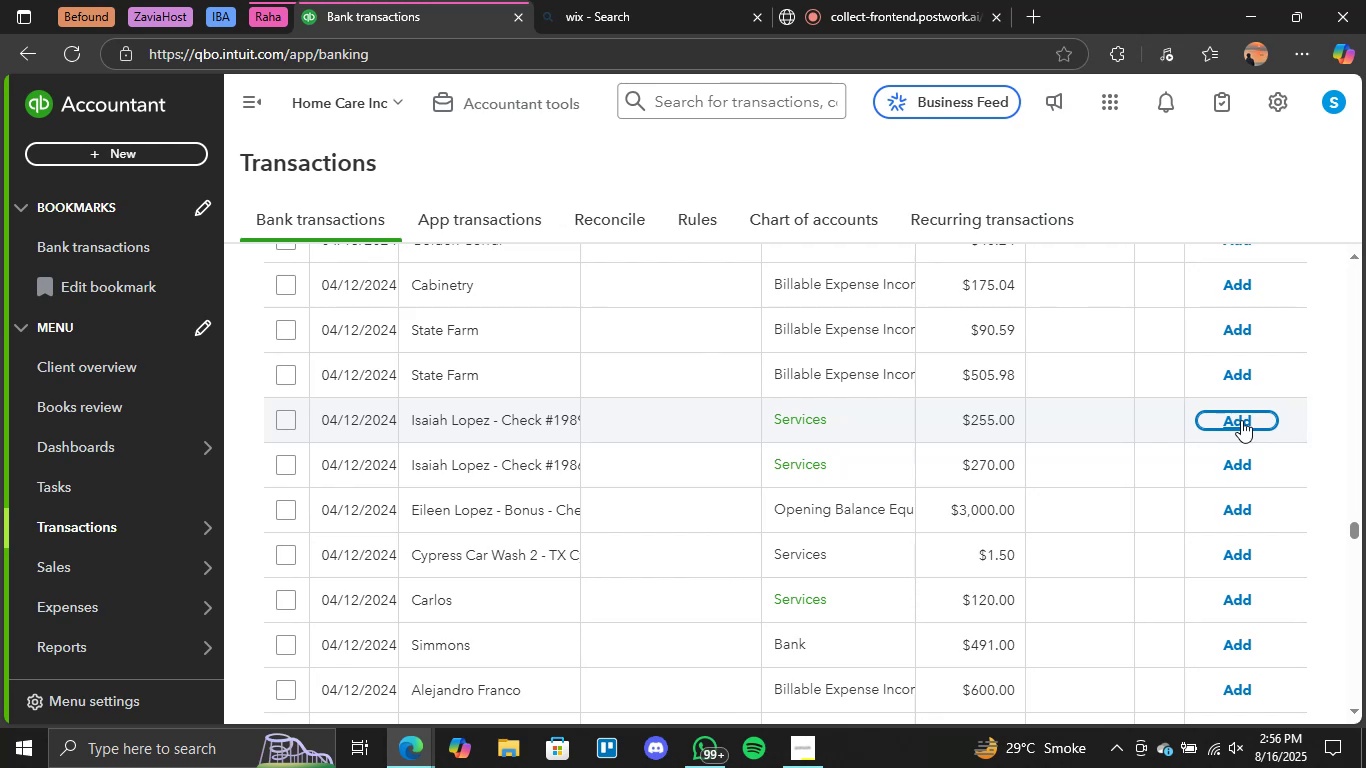 
left_click([1241, 420])
 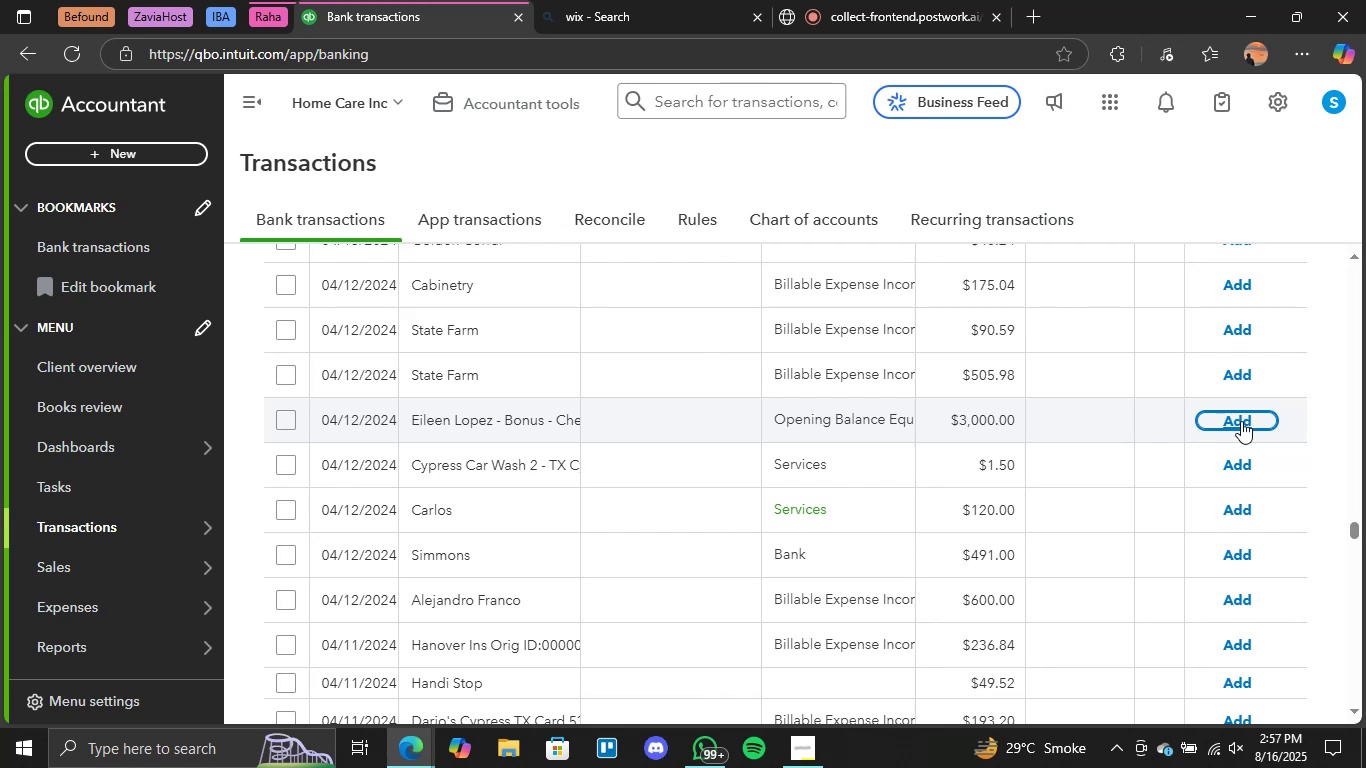 
wait(45.74)
 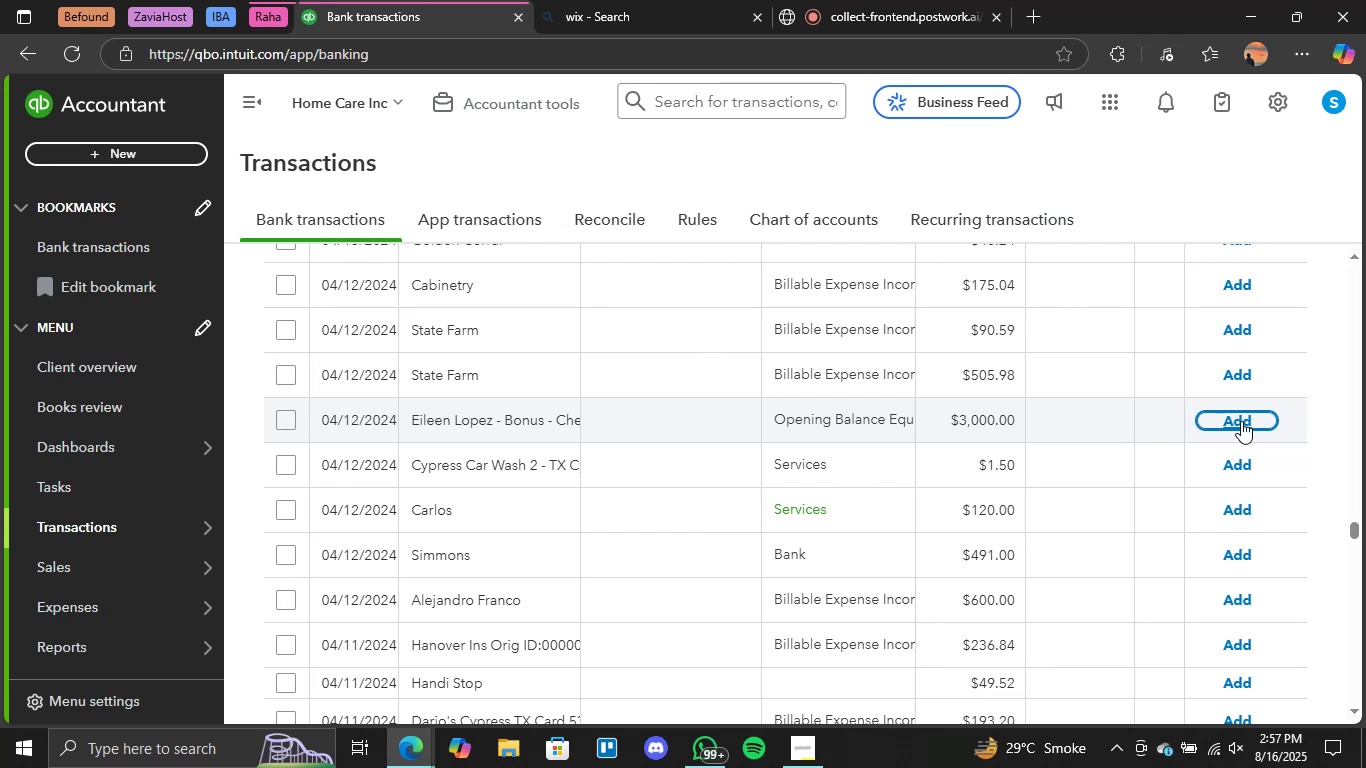 
left_click([1249, 506])
 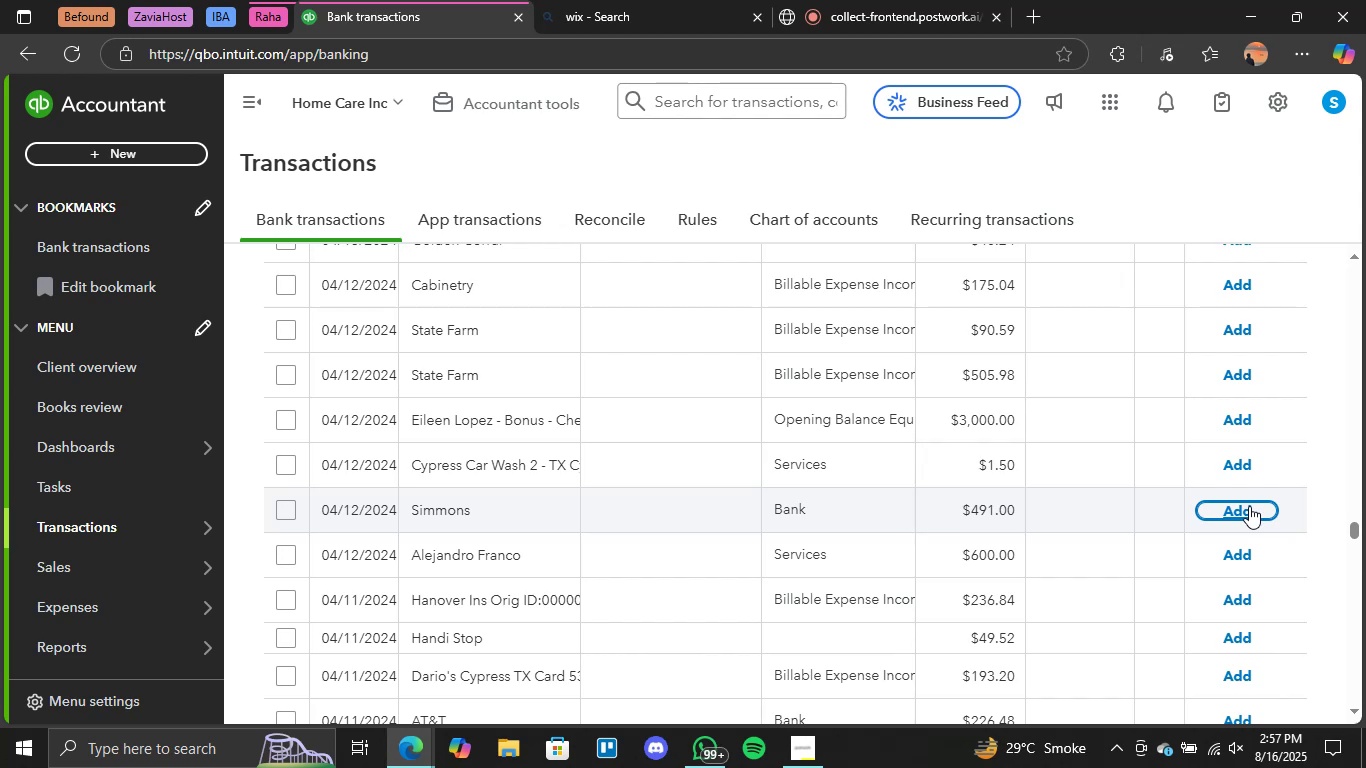 
wait(20.52)
 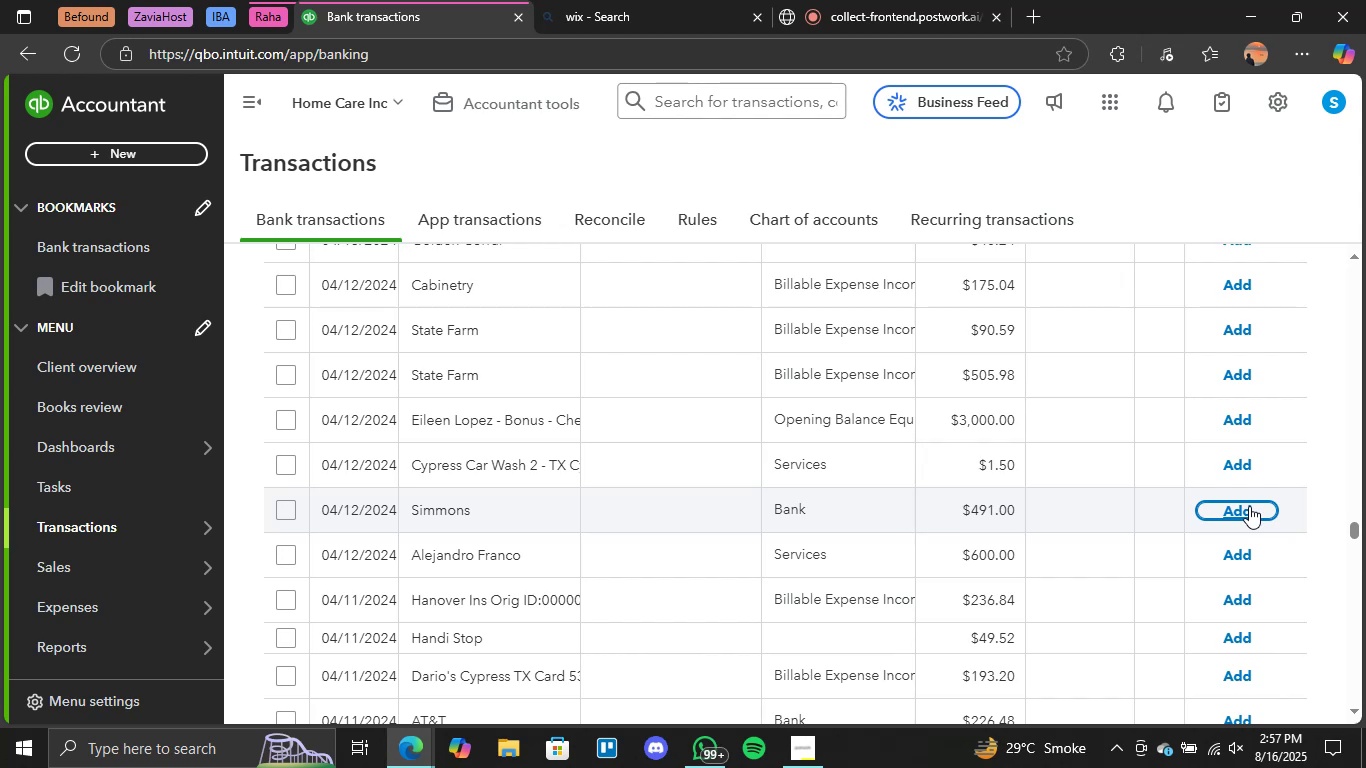 
scroll: coordinate [685, 605], scroll_direction: down, amount: 8.0
 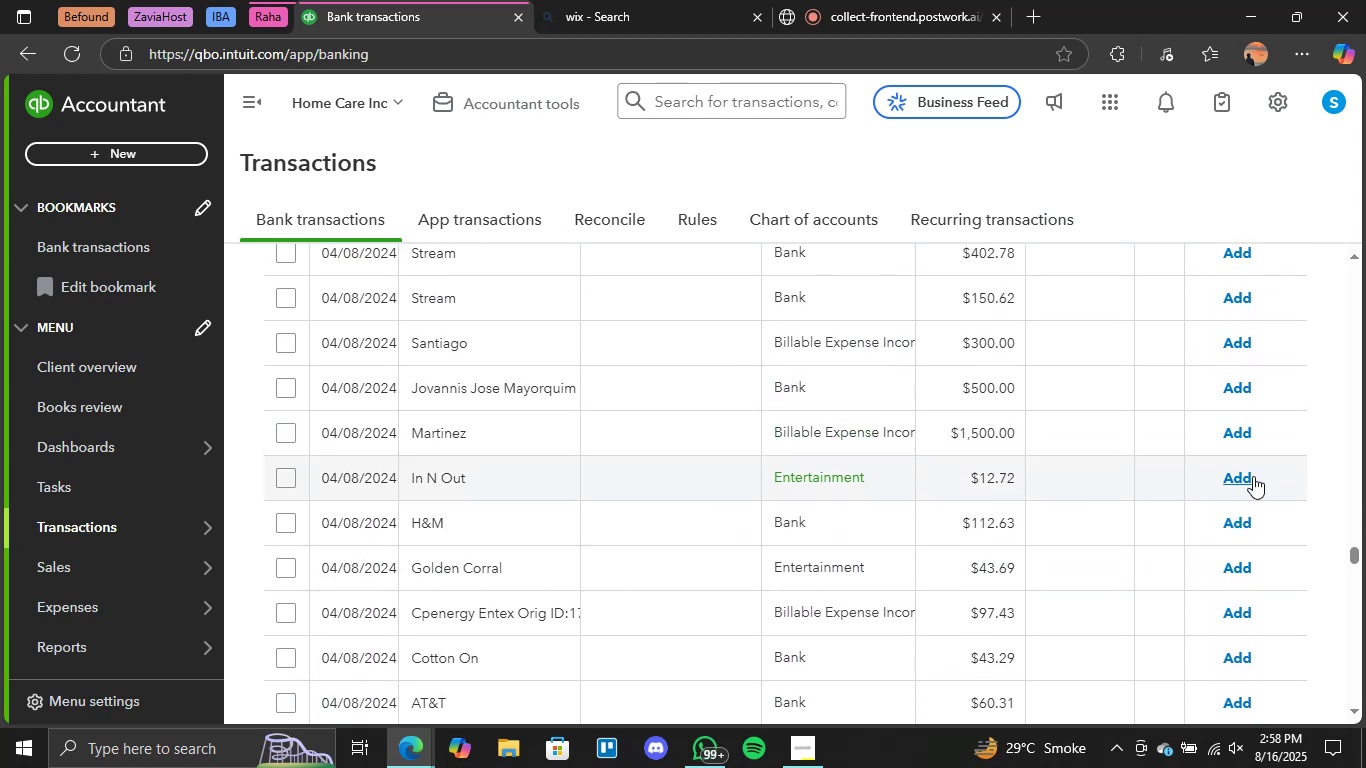 
left_click([1240, 476])
 